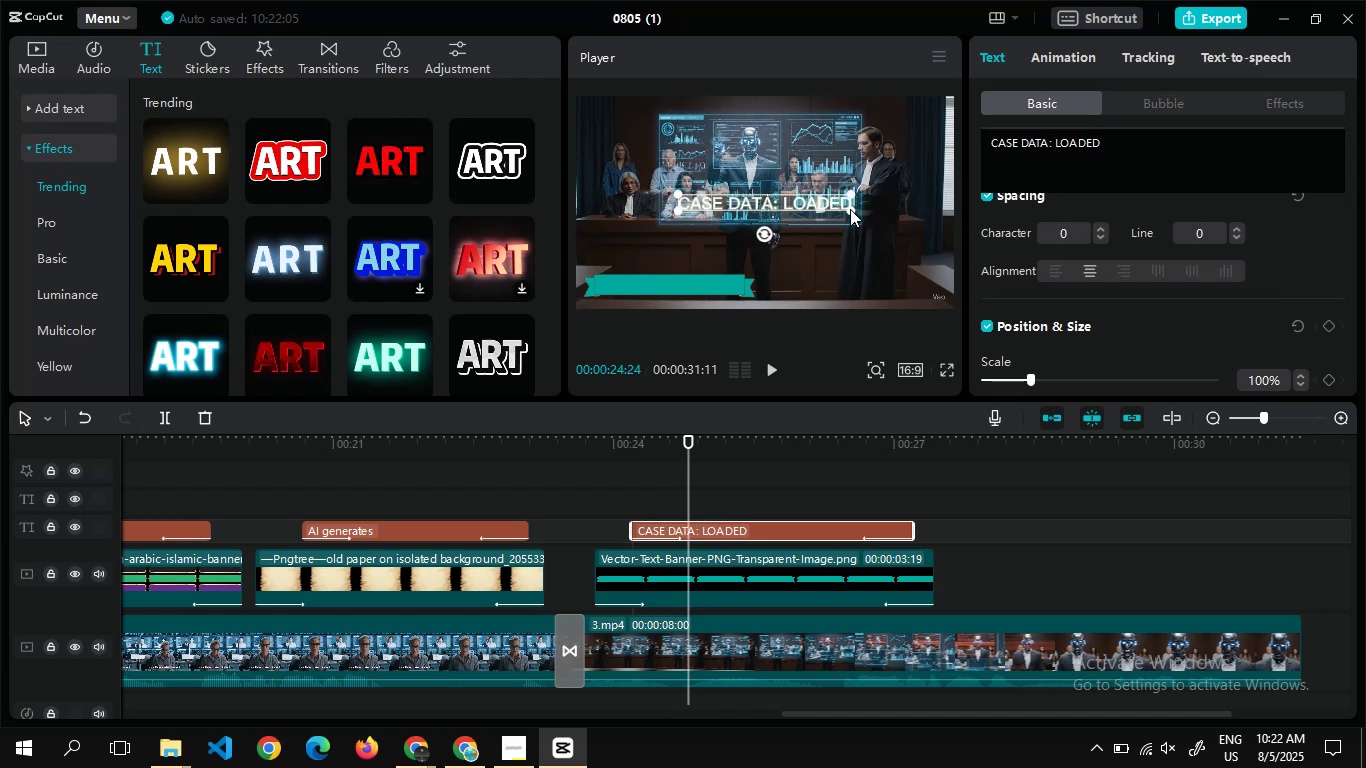 
mouse_move([1115, 258])
 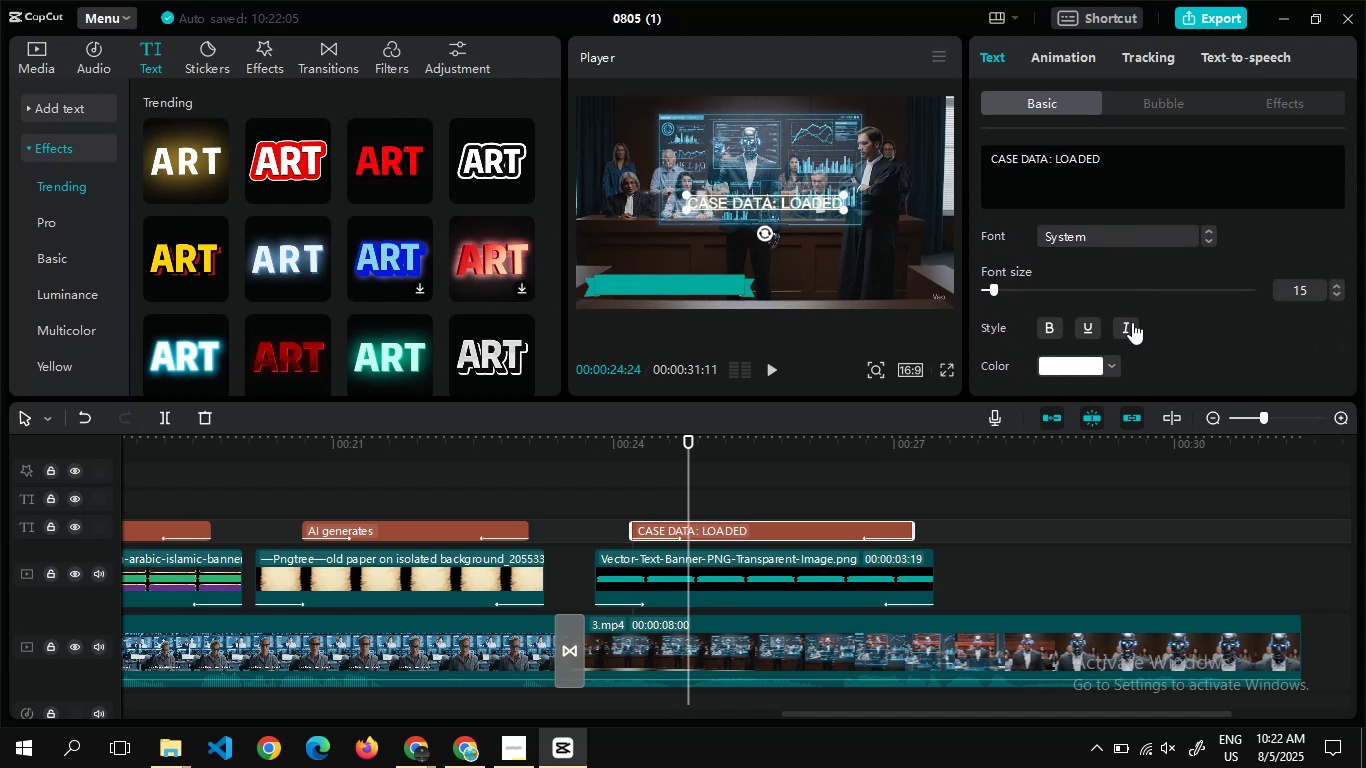 
left_click([1132, 322])
 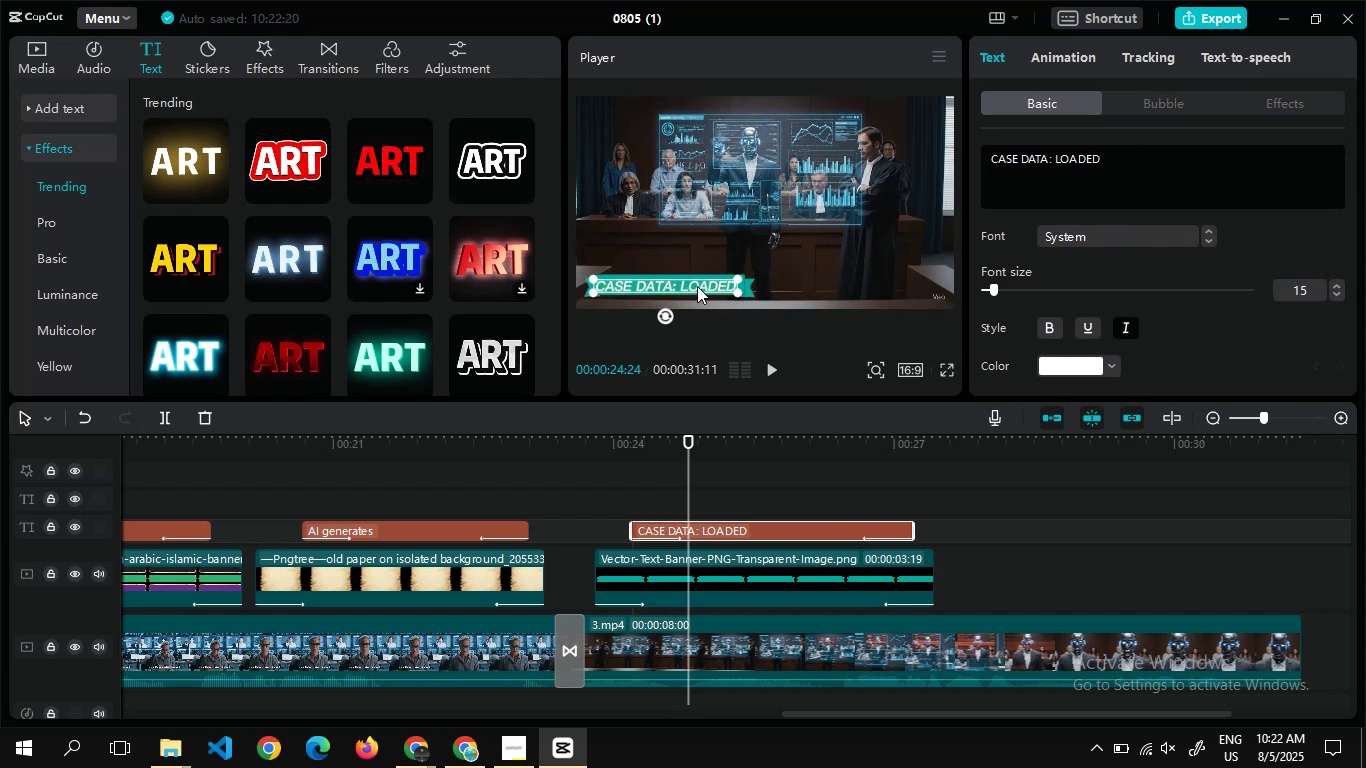 
wait(11.12)
 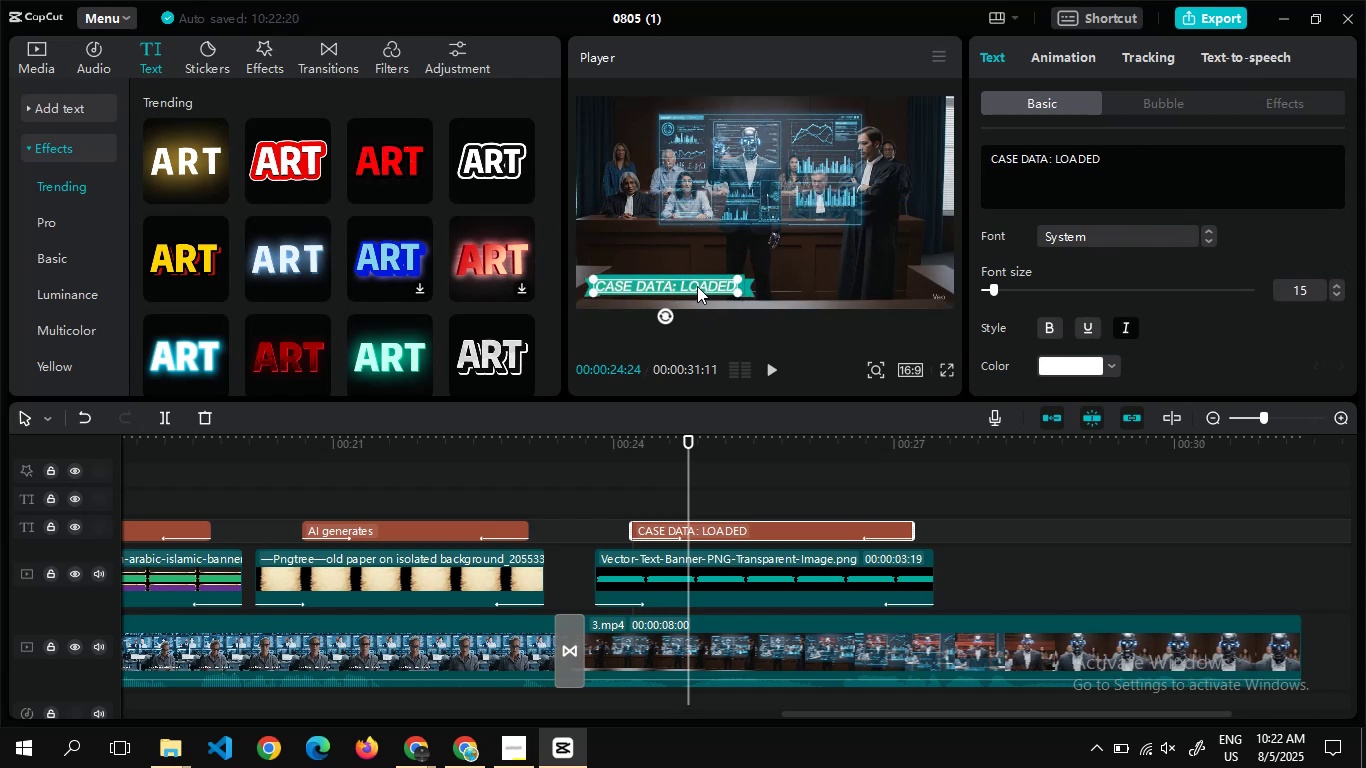 
left_click([697, 286])
 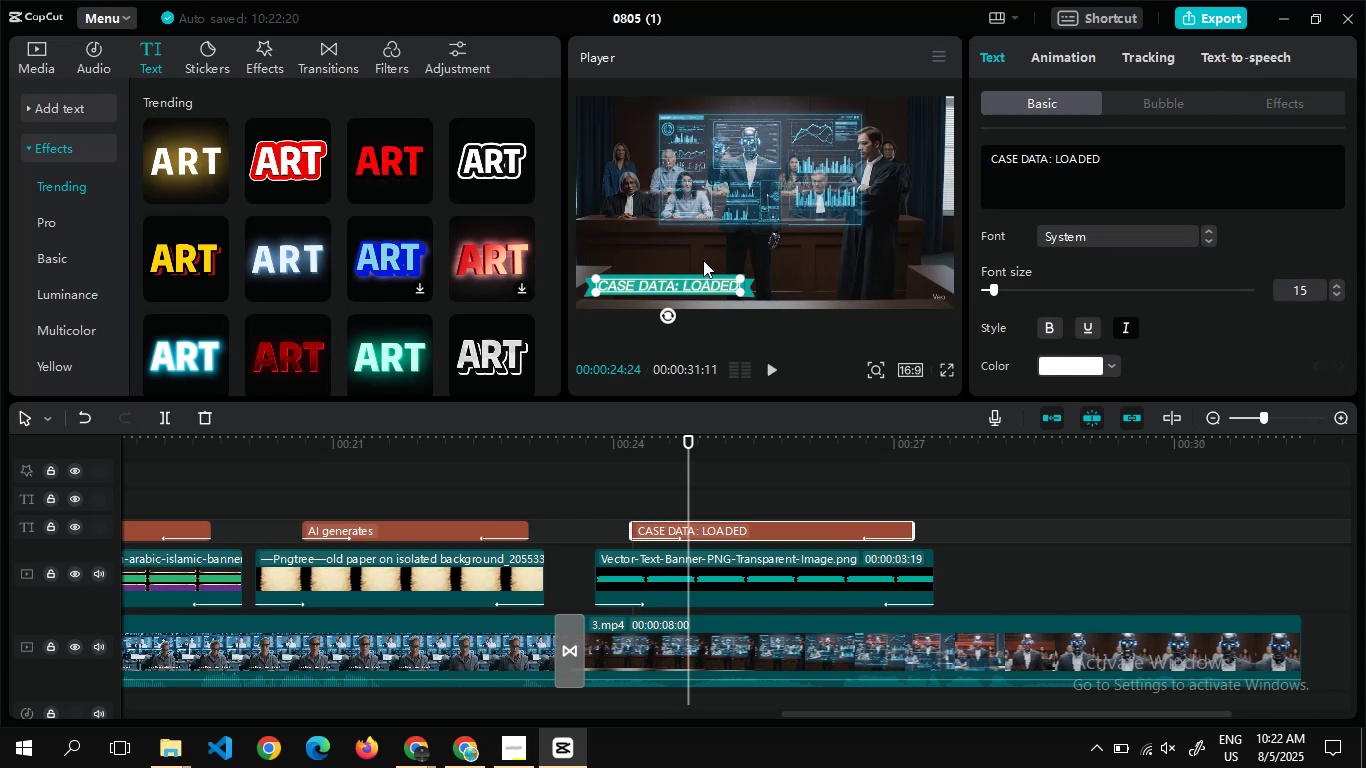 
left_click([703, 260])
 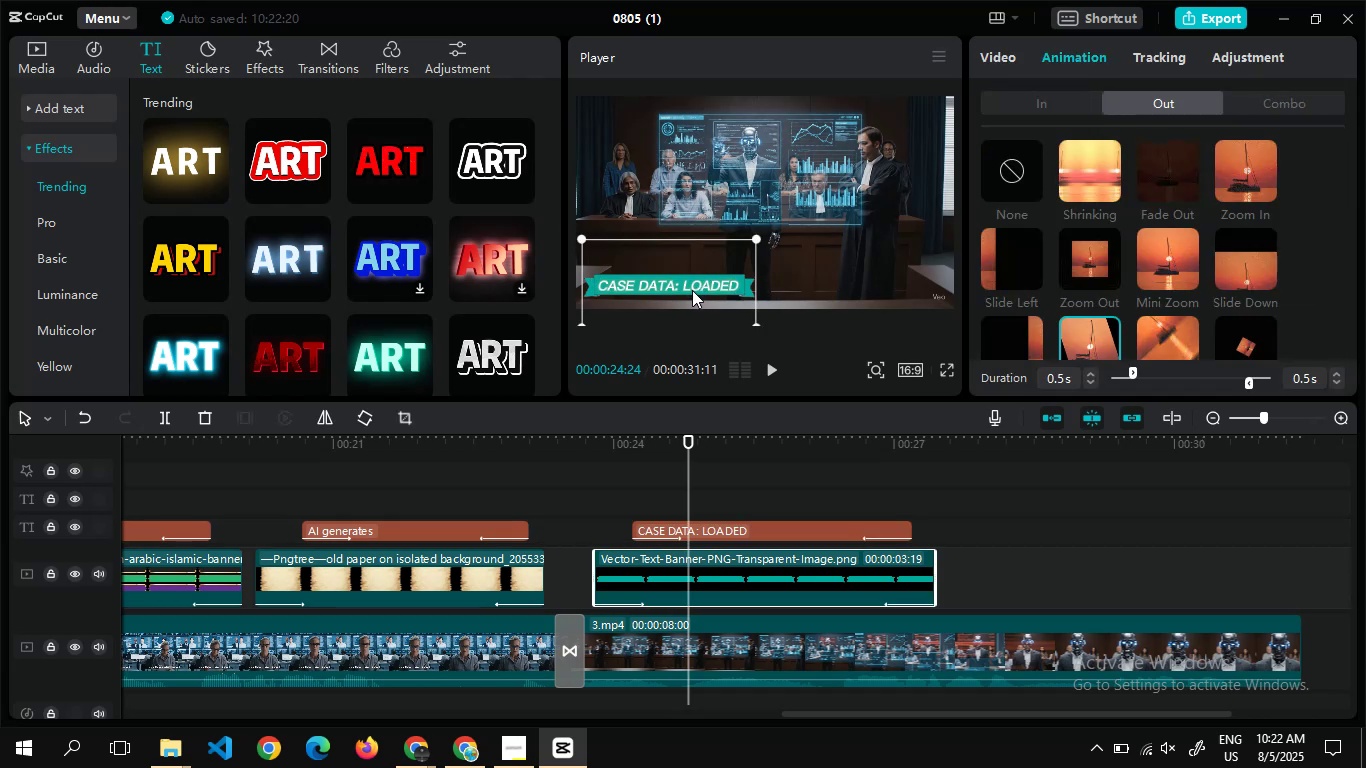 
left_click([692, 290])
 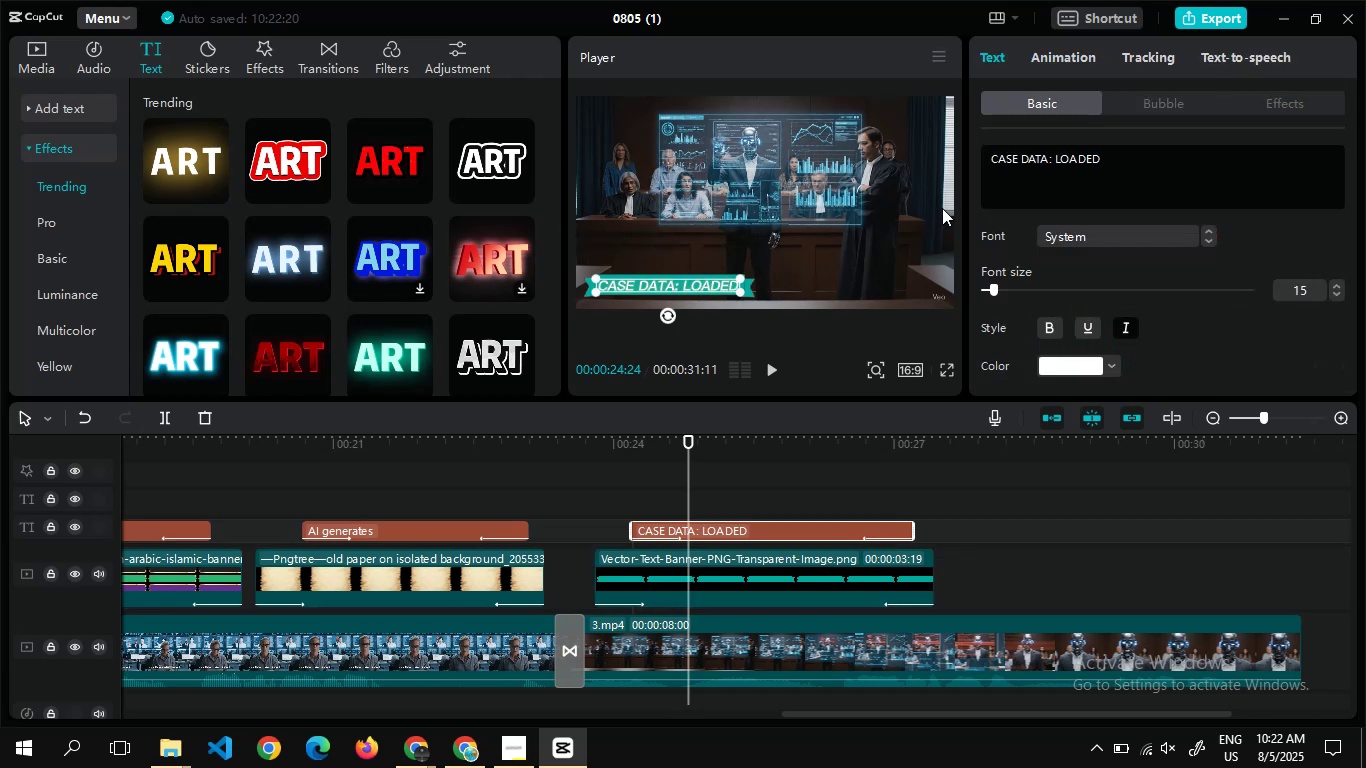 
mouse_move([1106, 267])
 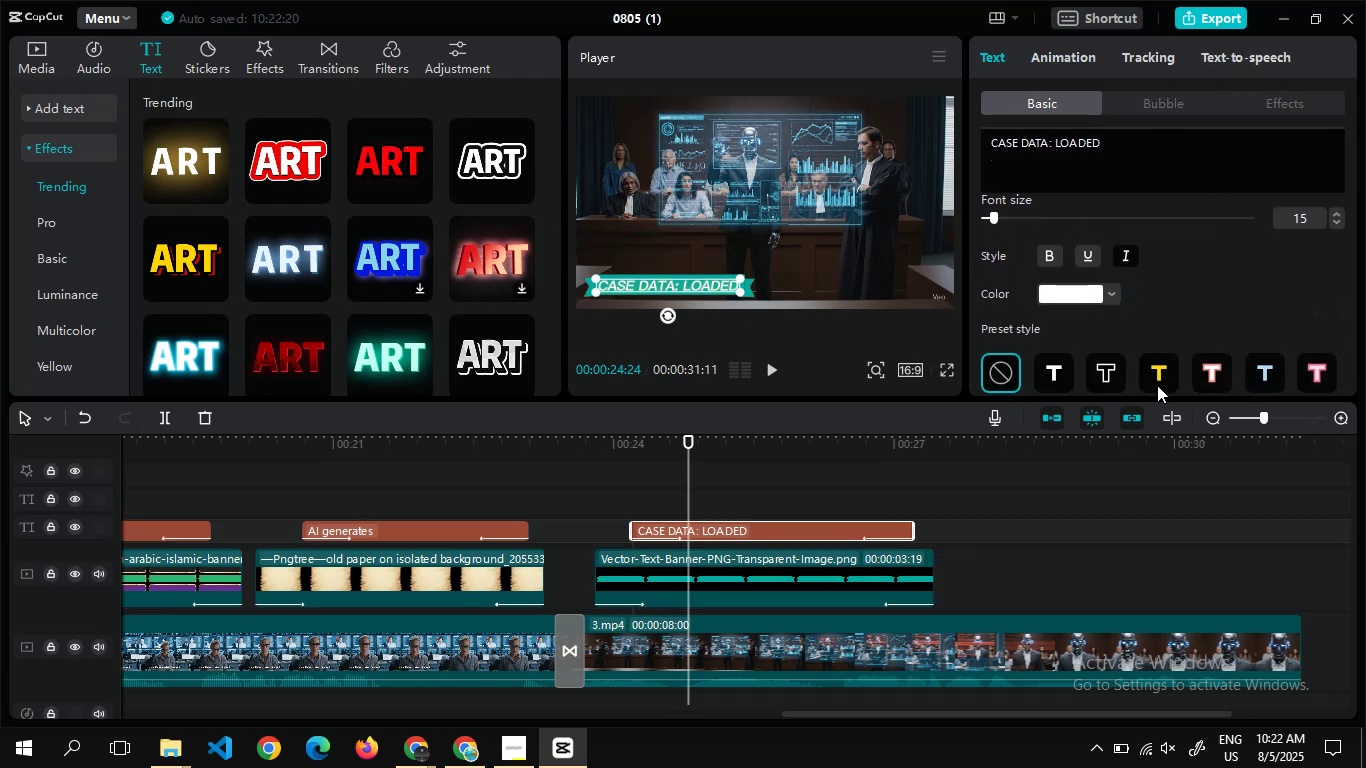 
left_click([1157, 385])
 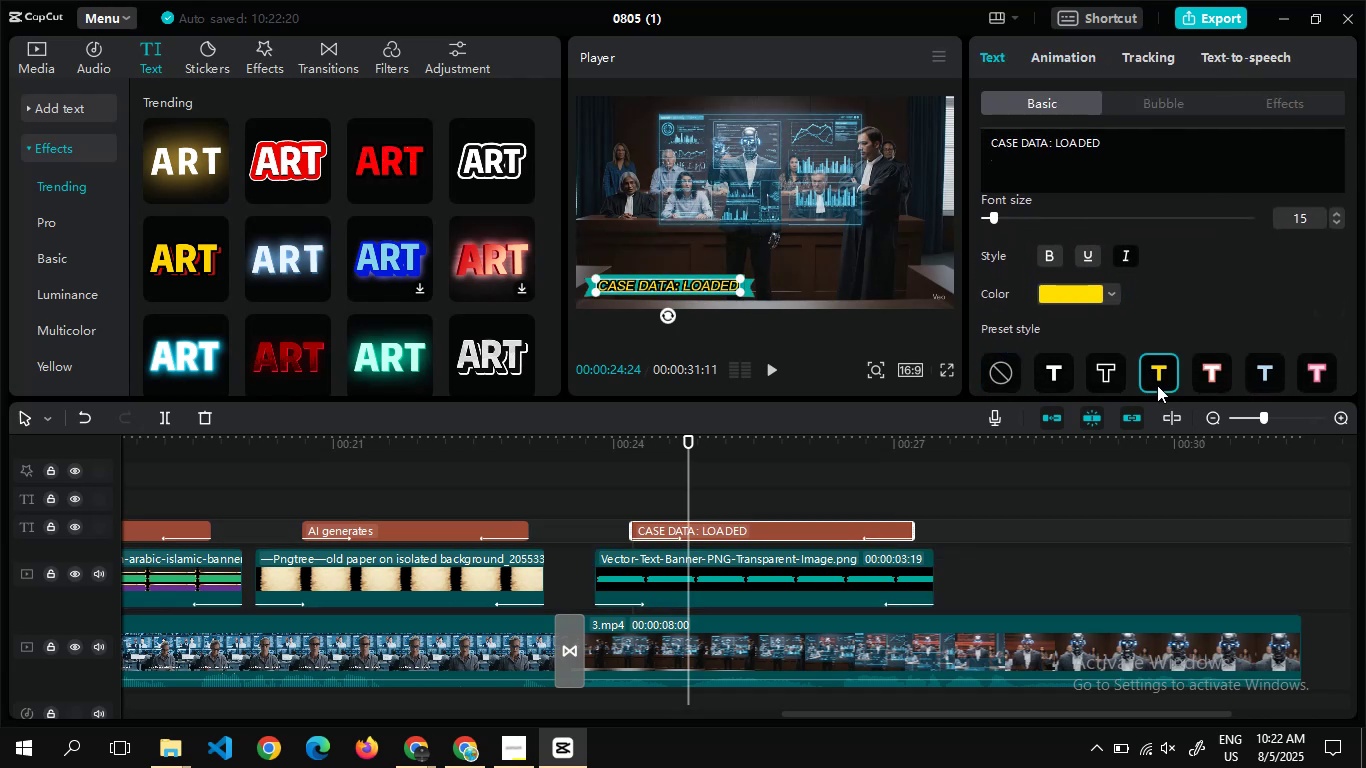 
mouse_move([1075, 304])
 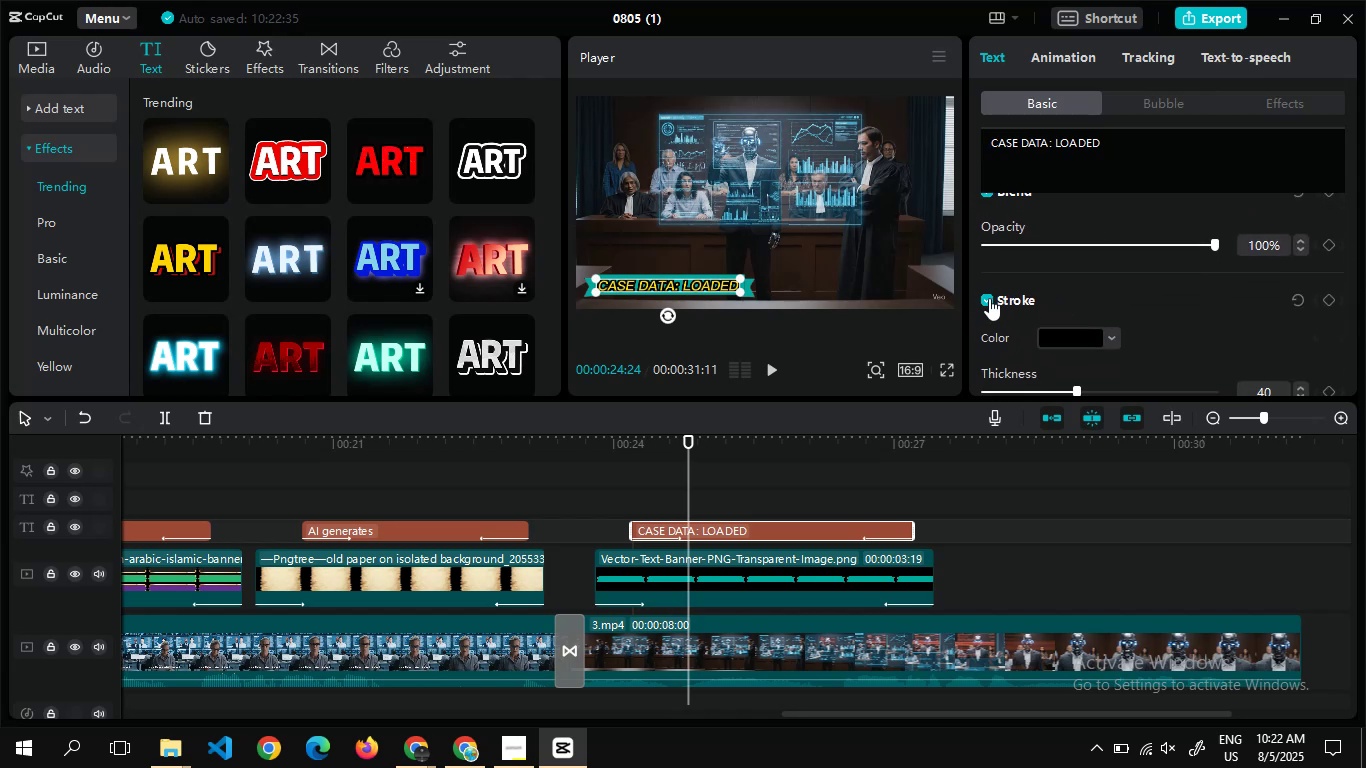 
left_click([989, 298])
 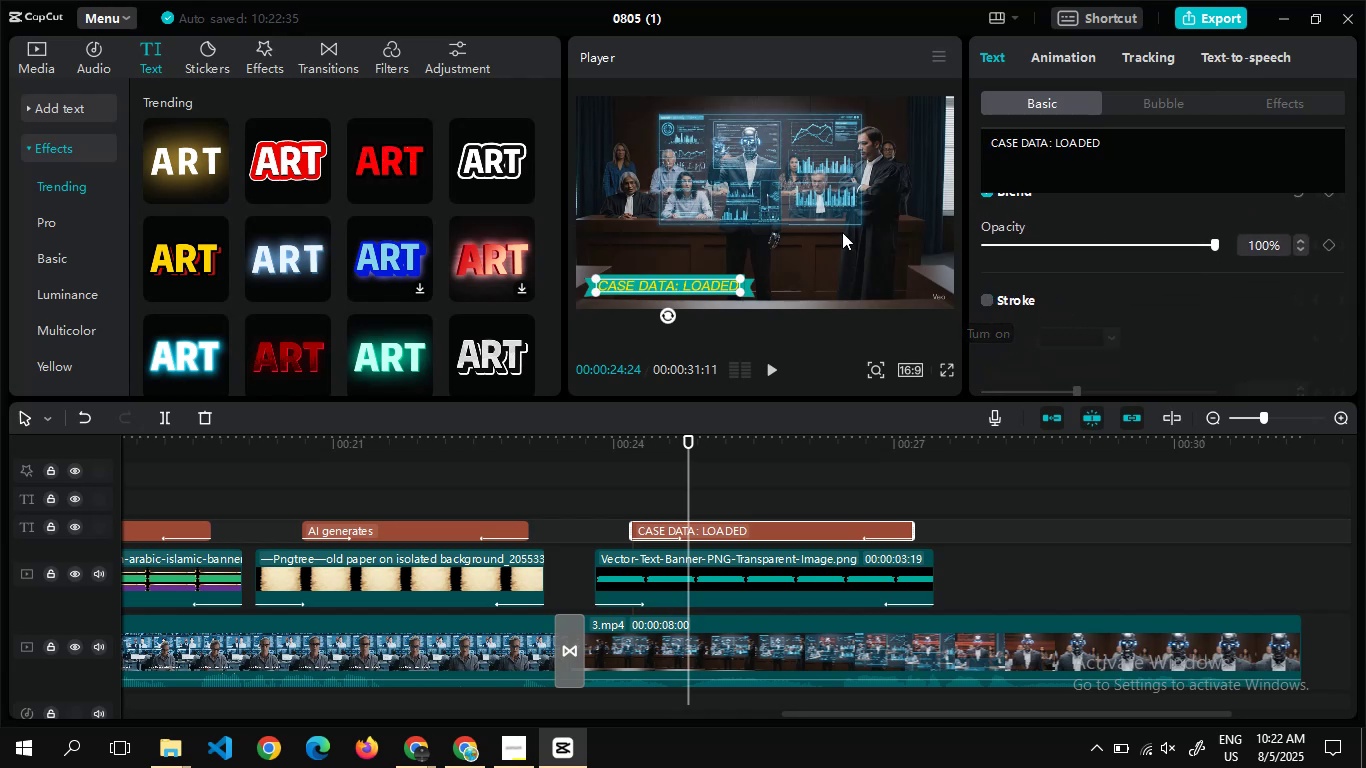 
left_click([842, 232])
 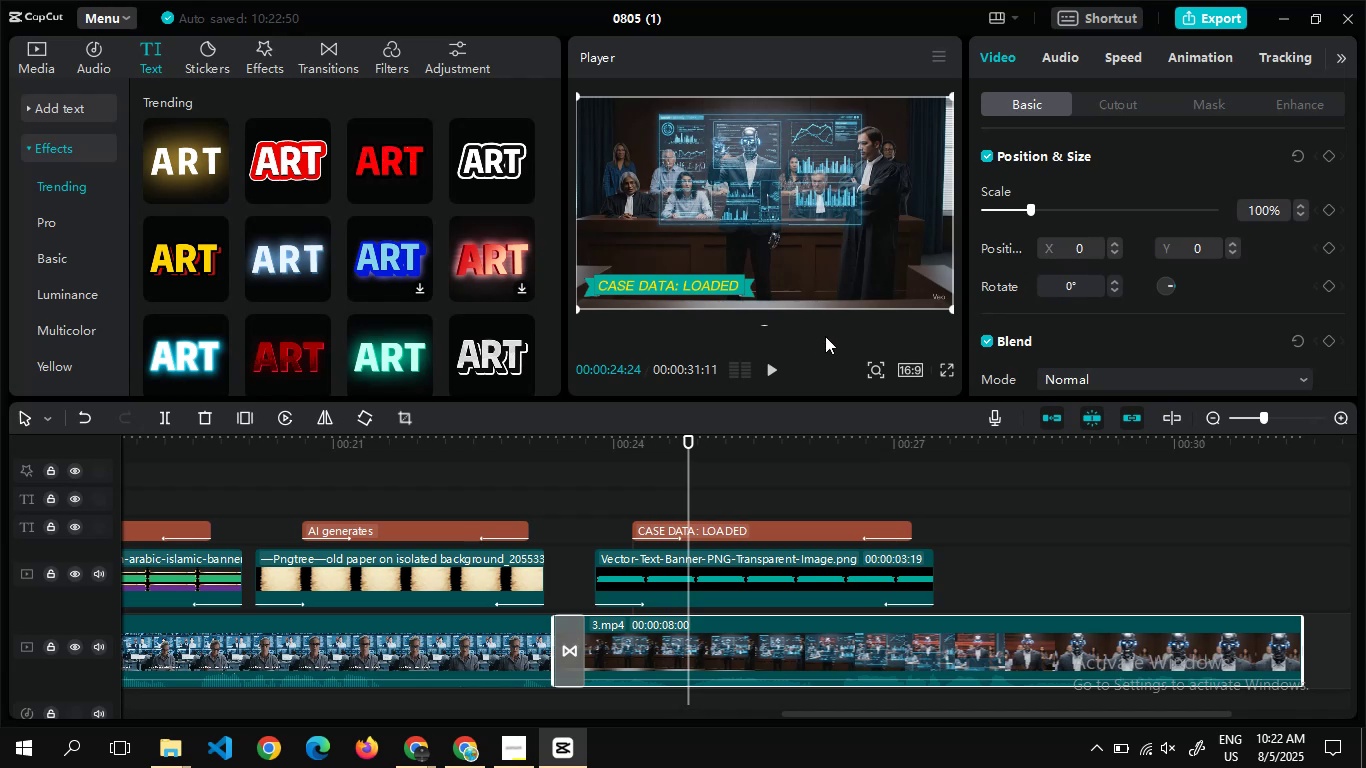 
wait(23.42)
 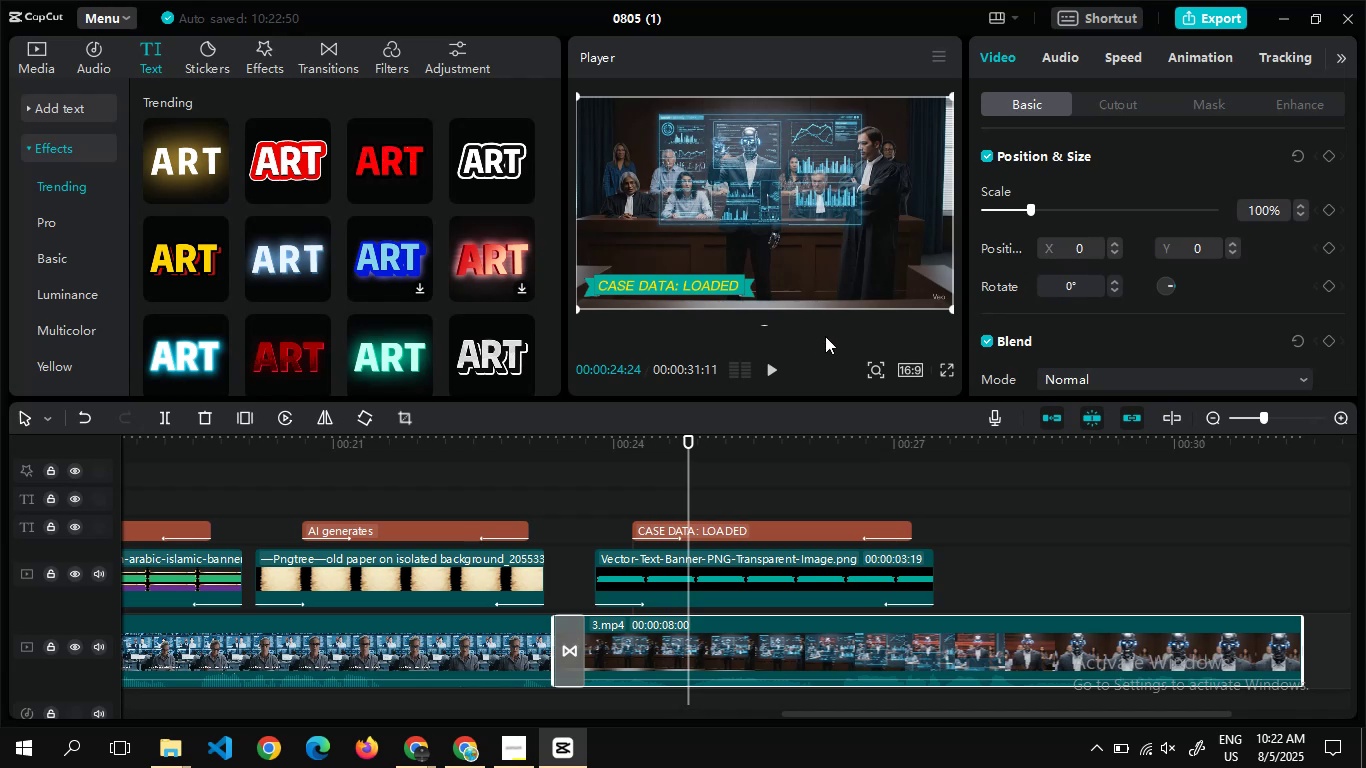 
double_click([940, 569])
 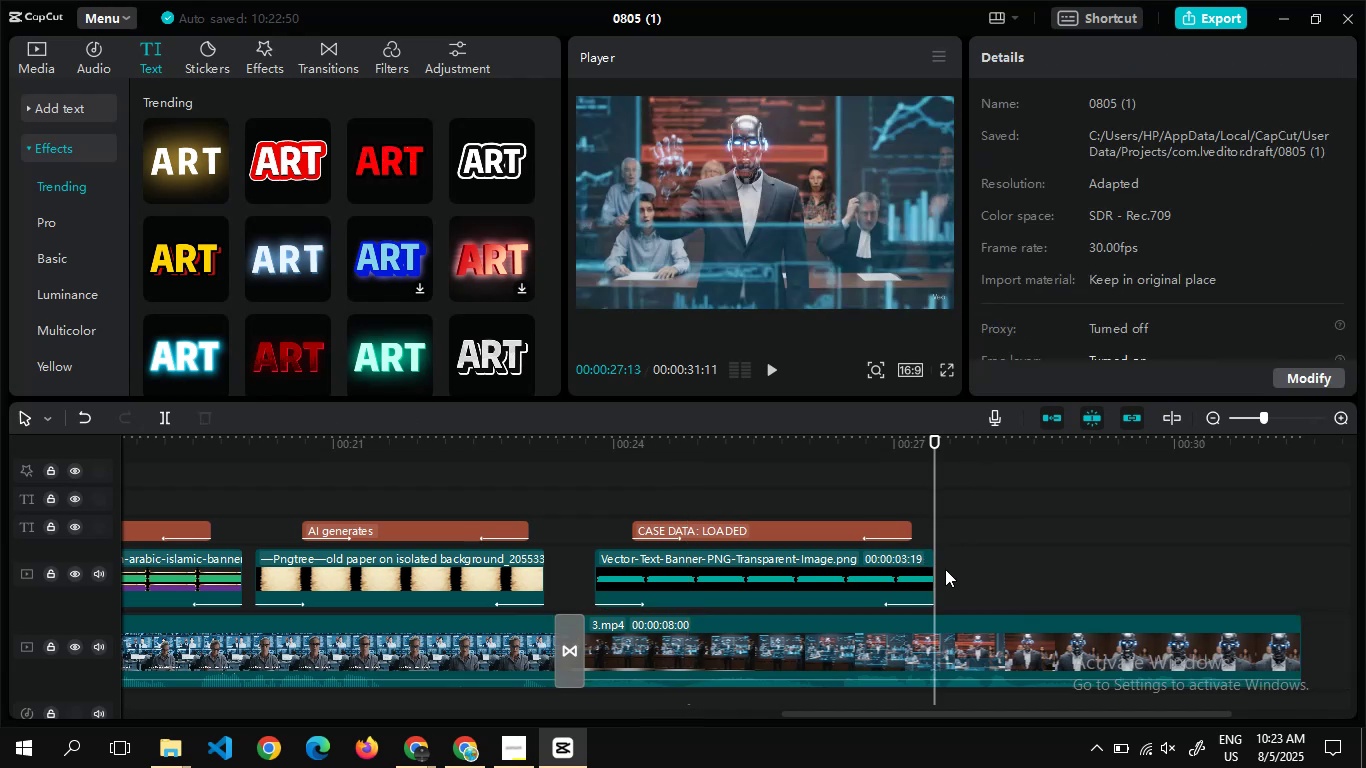 
double_click([945, 569])
 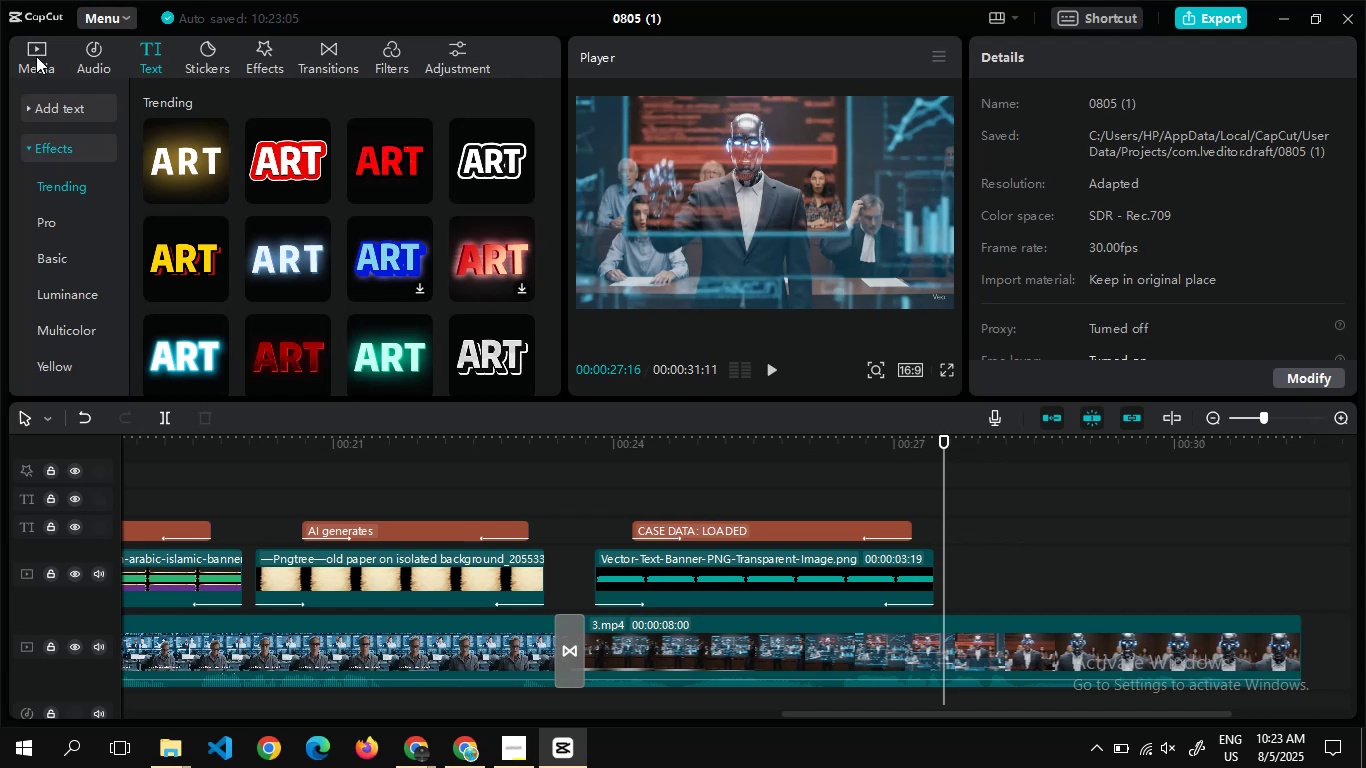 
left_click([36, 57])
 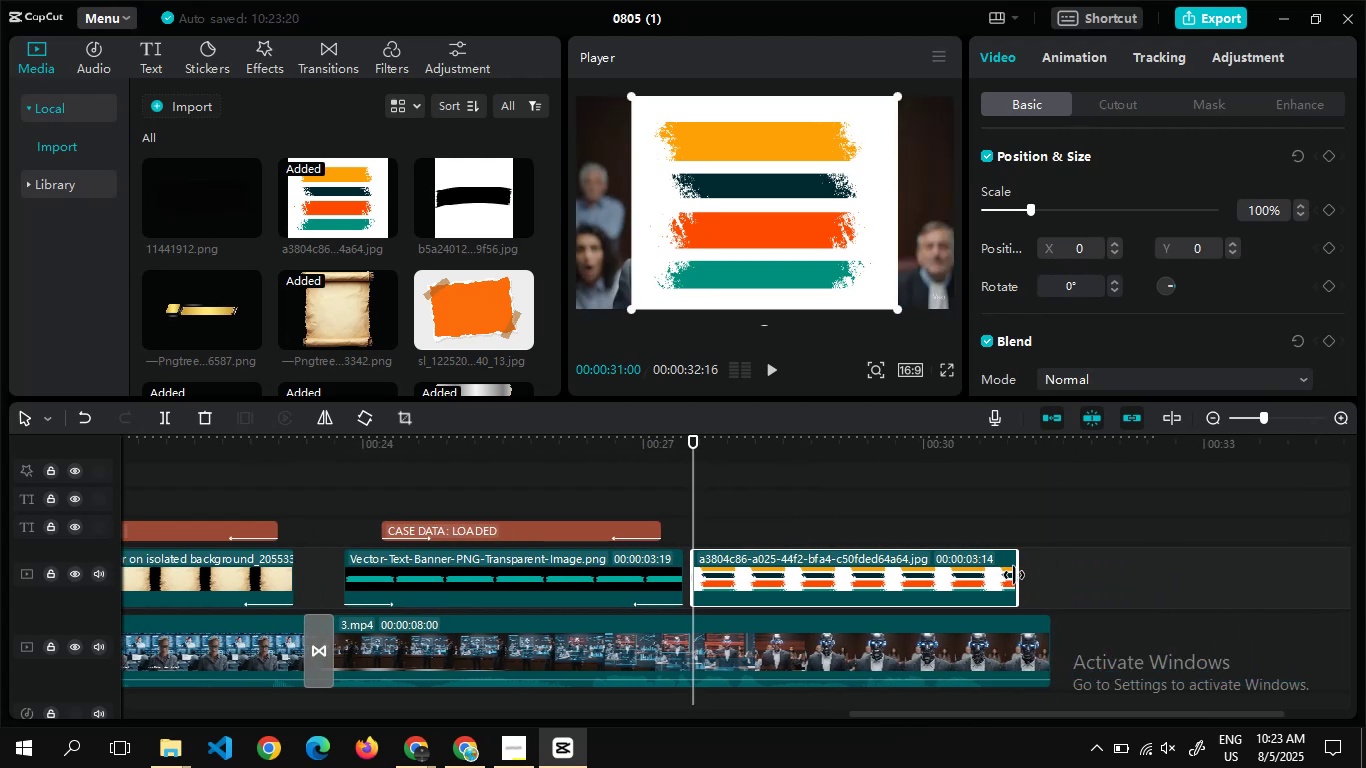 
wait(18.67)
 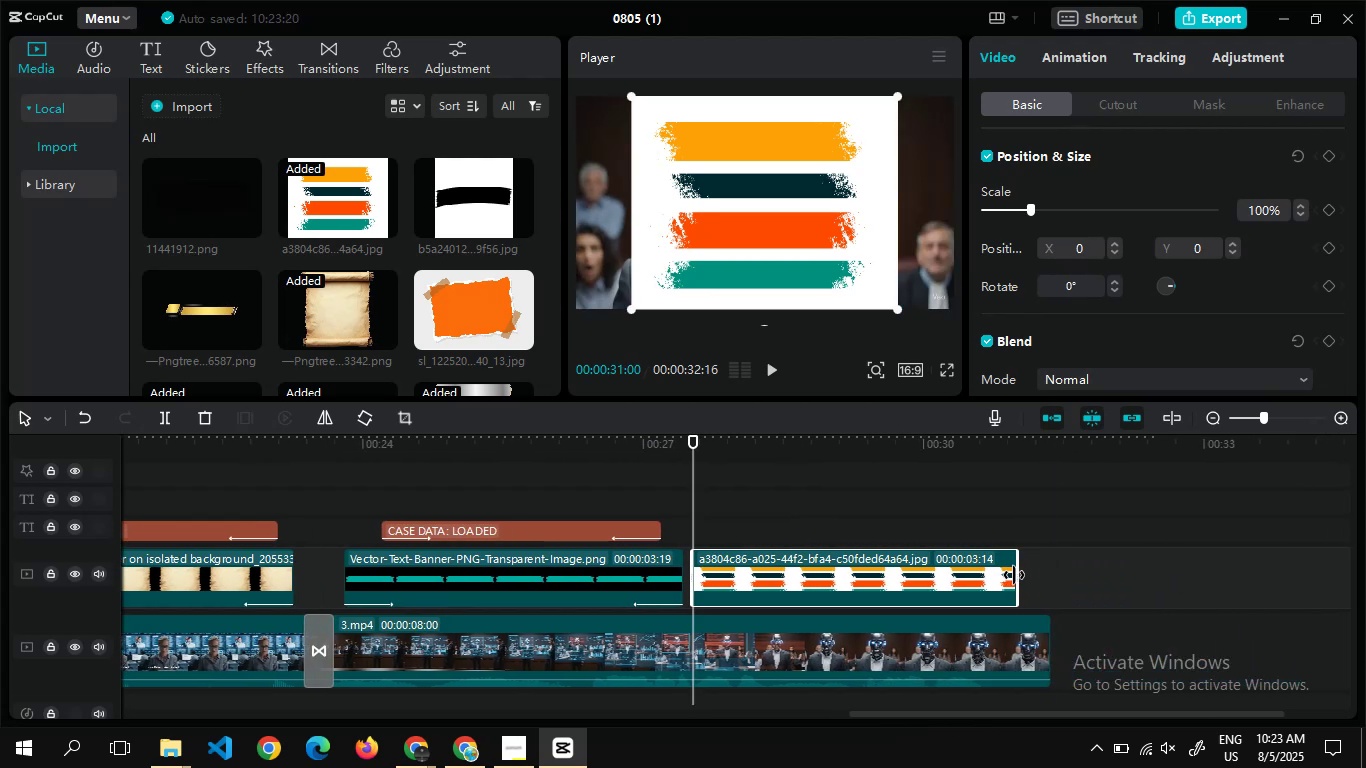 
left_click([404, 417])
 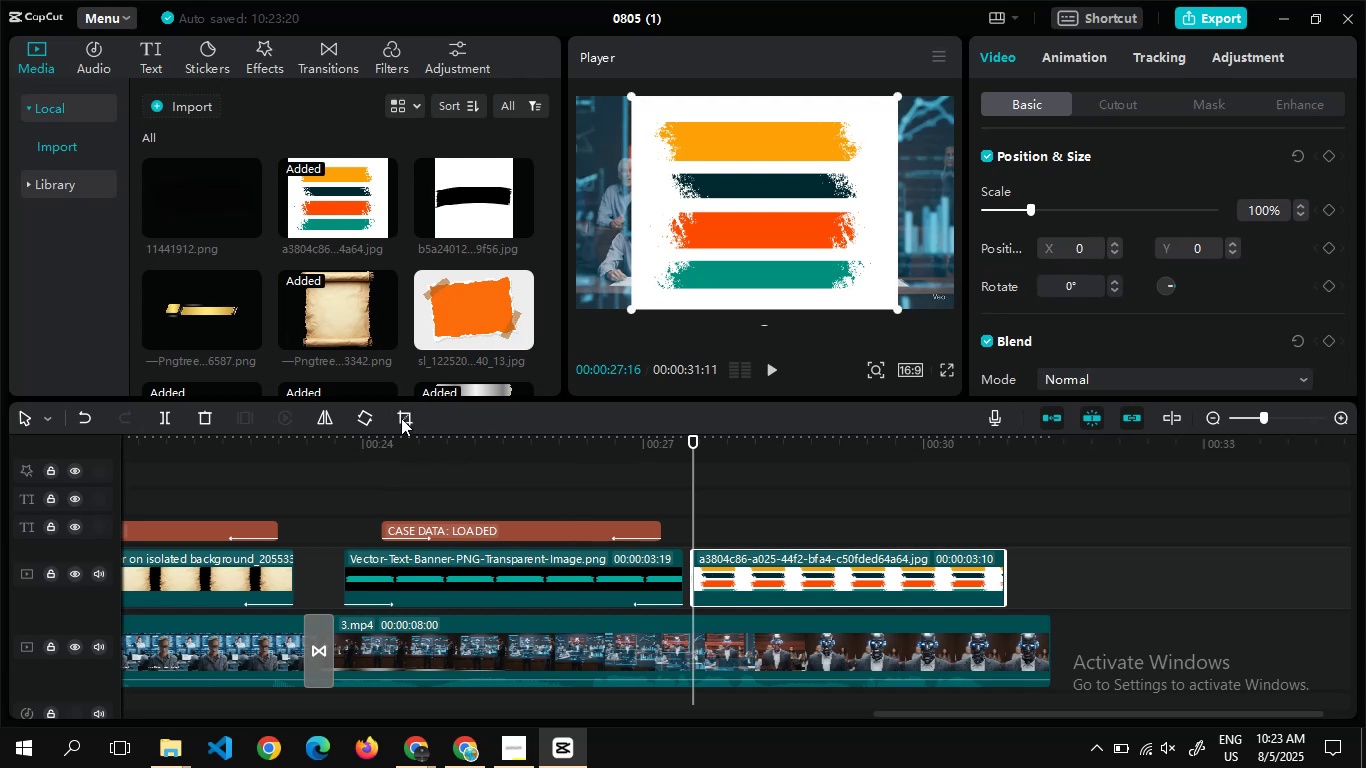 
left_click([401, 418])
 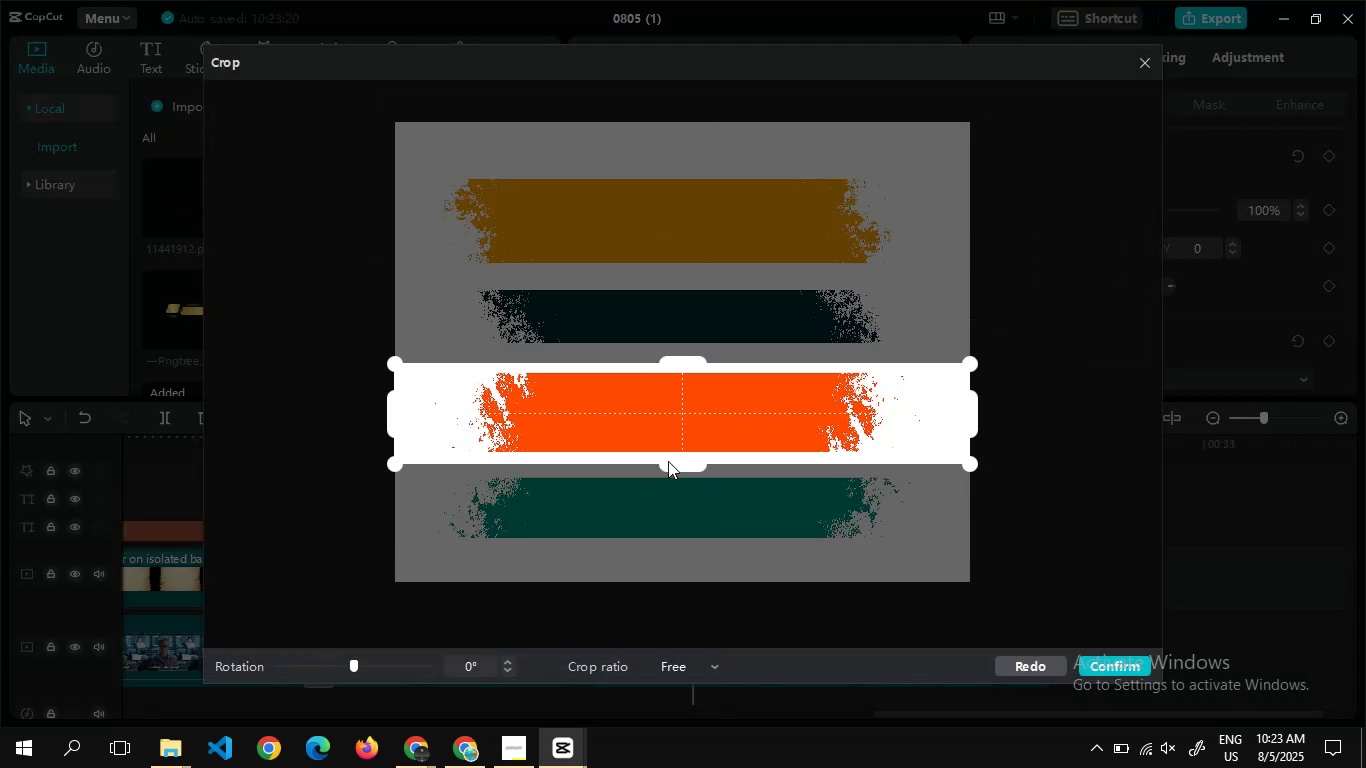 
wait(6.85)
 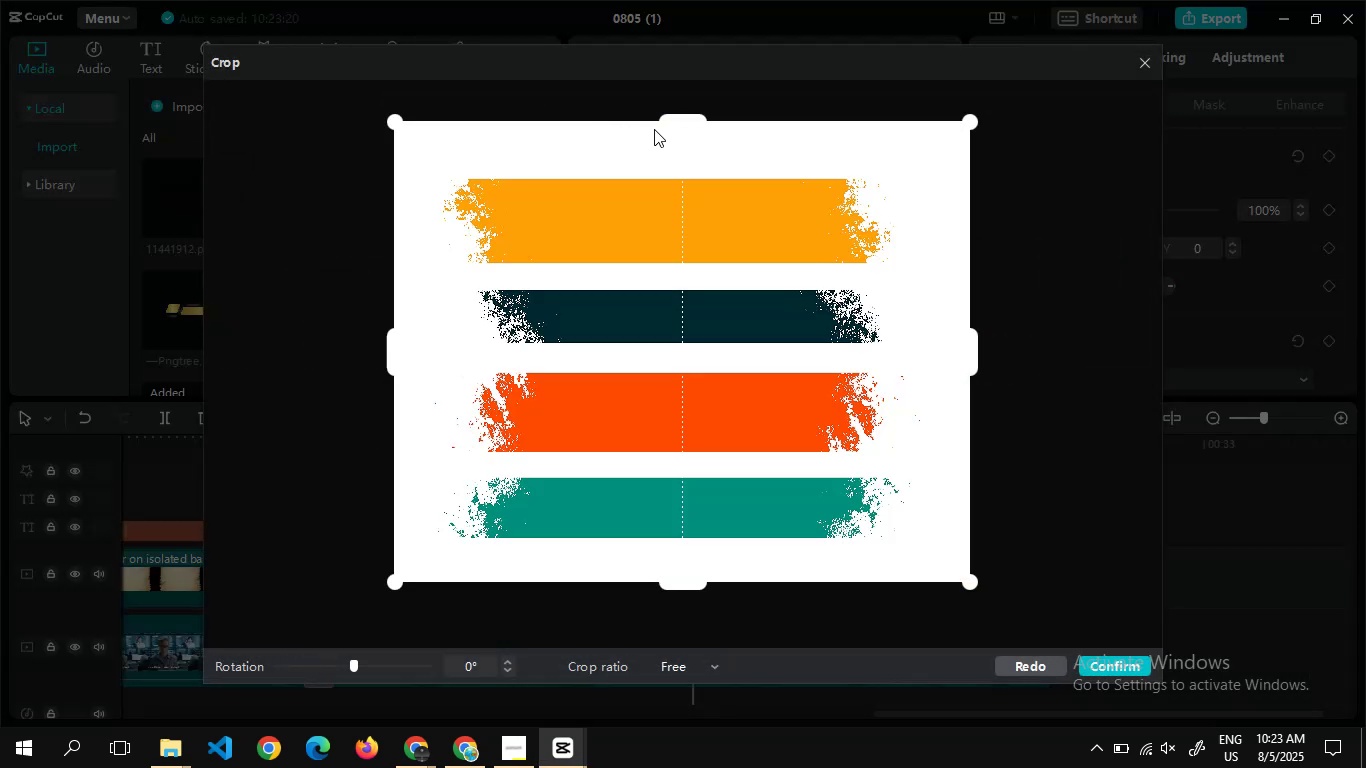 
left_click([1103, 666])
 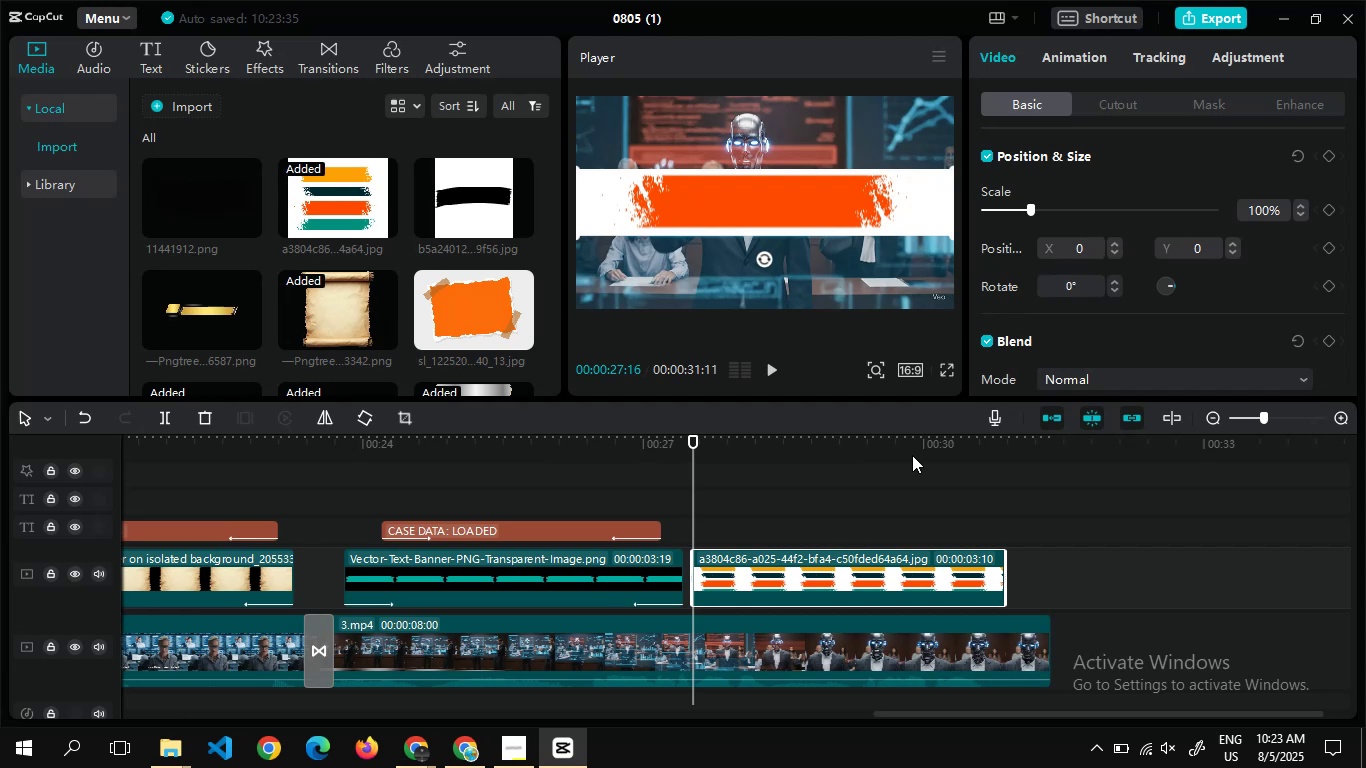 
wait(18.44)
 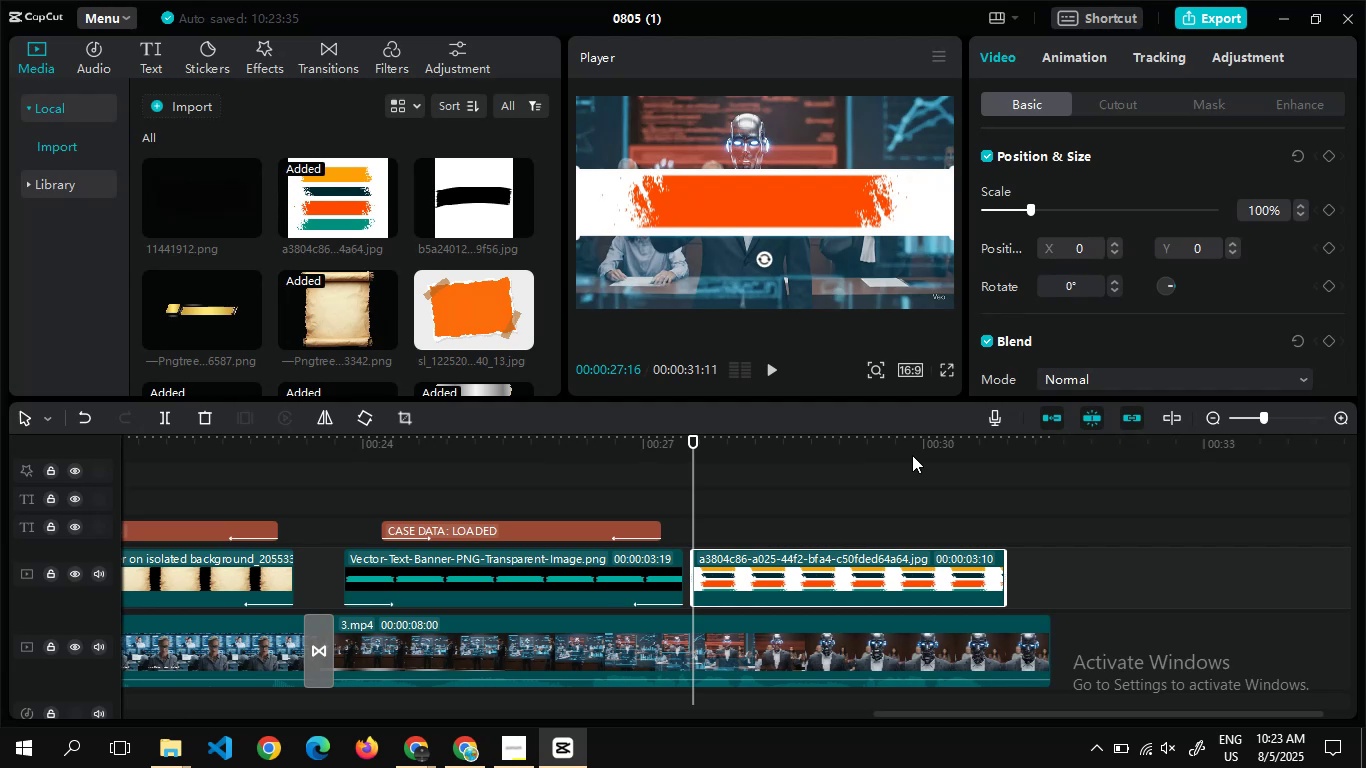 
left_click([1067, 48])
 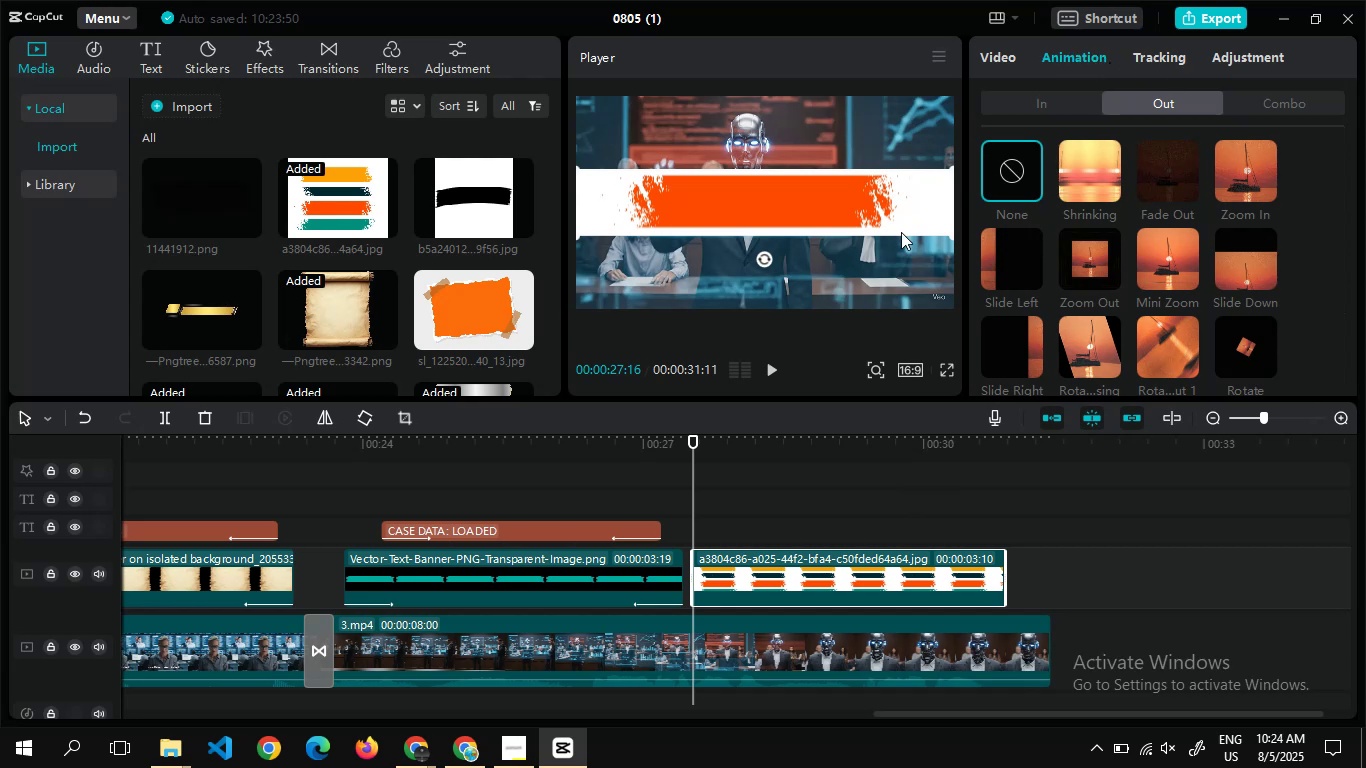 
wait(7.27)
 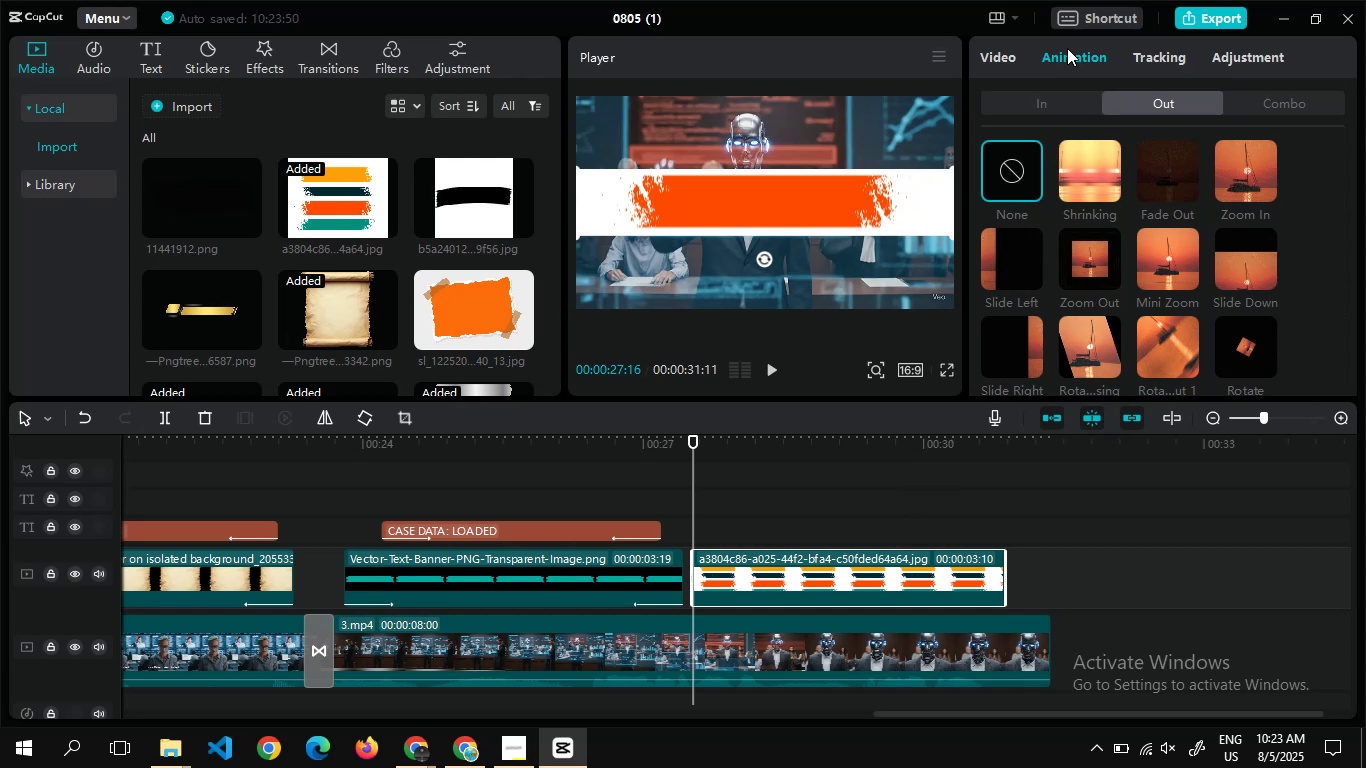 
left_click([1028, 94])
 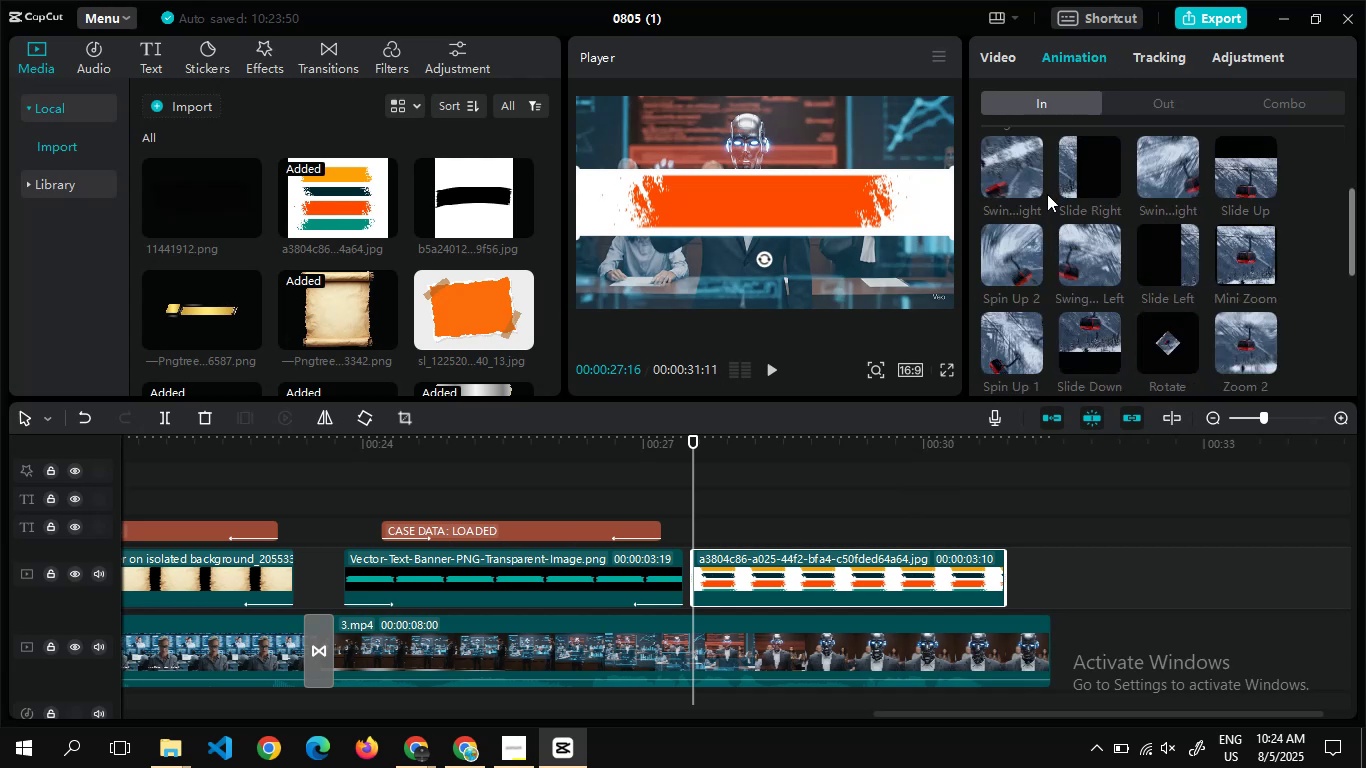 
left_click([1074, 239])
 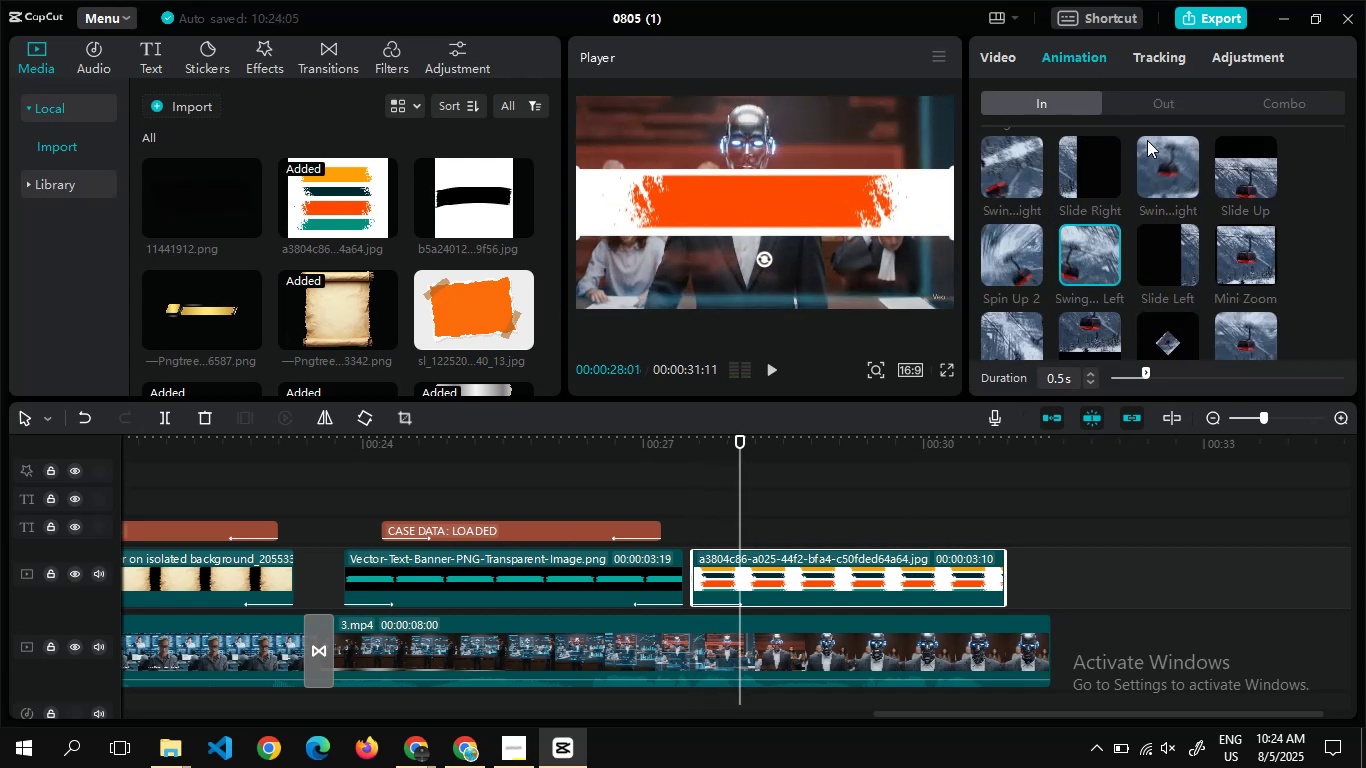 
left_click([1149, 106])
 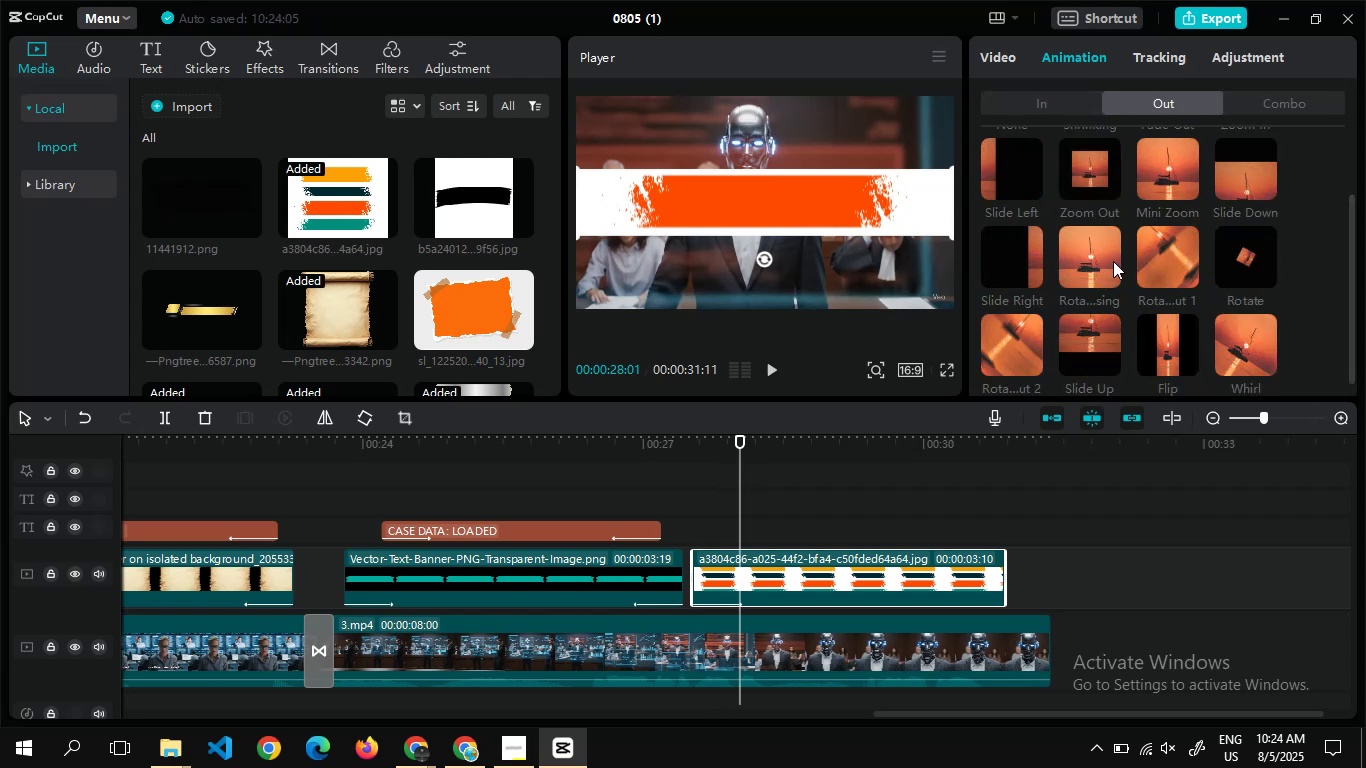 
left_click([1145, 262])
 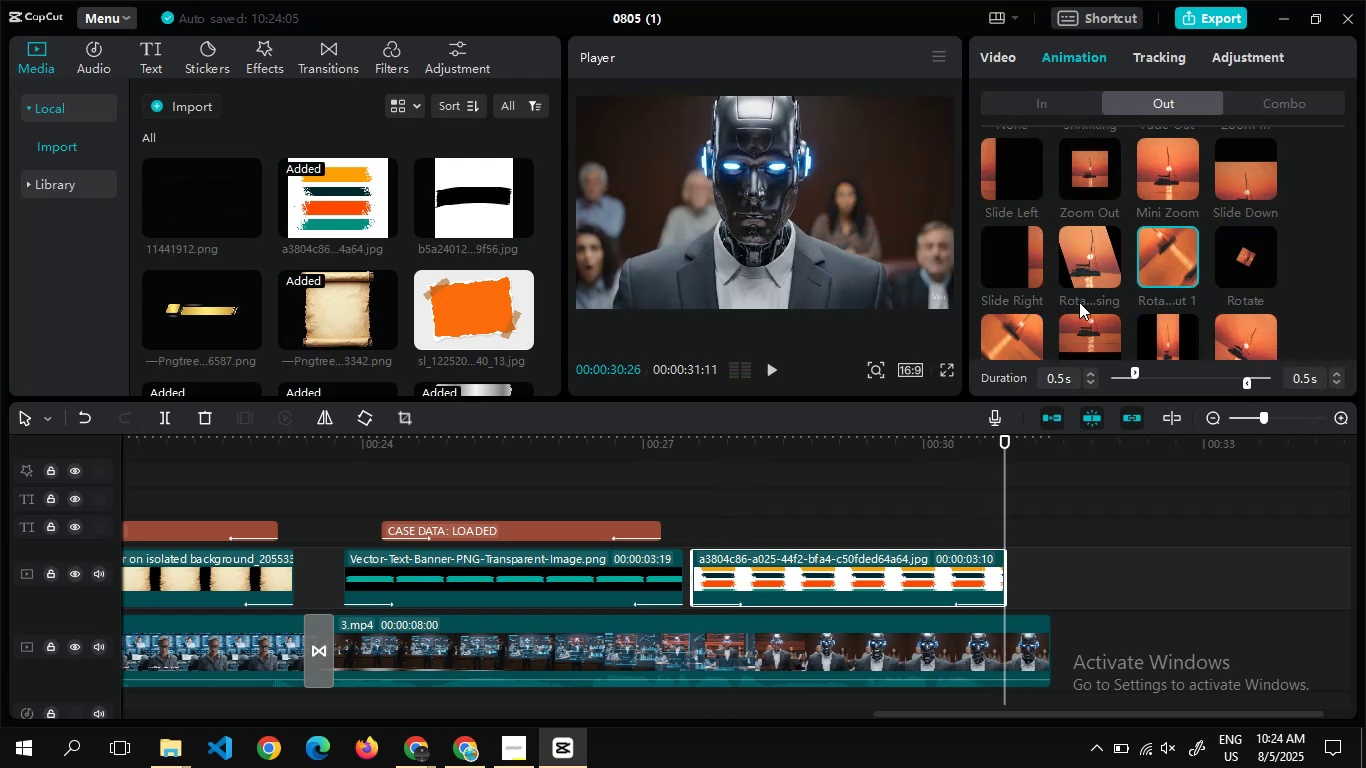 
left_click([1027, 356])
 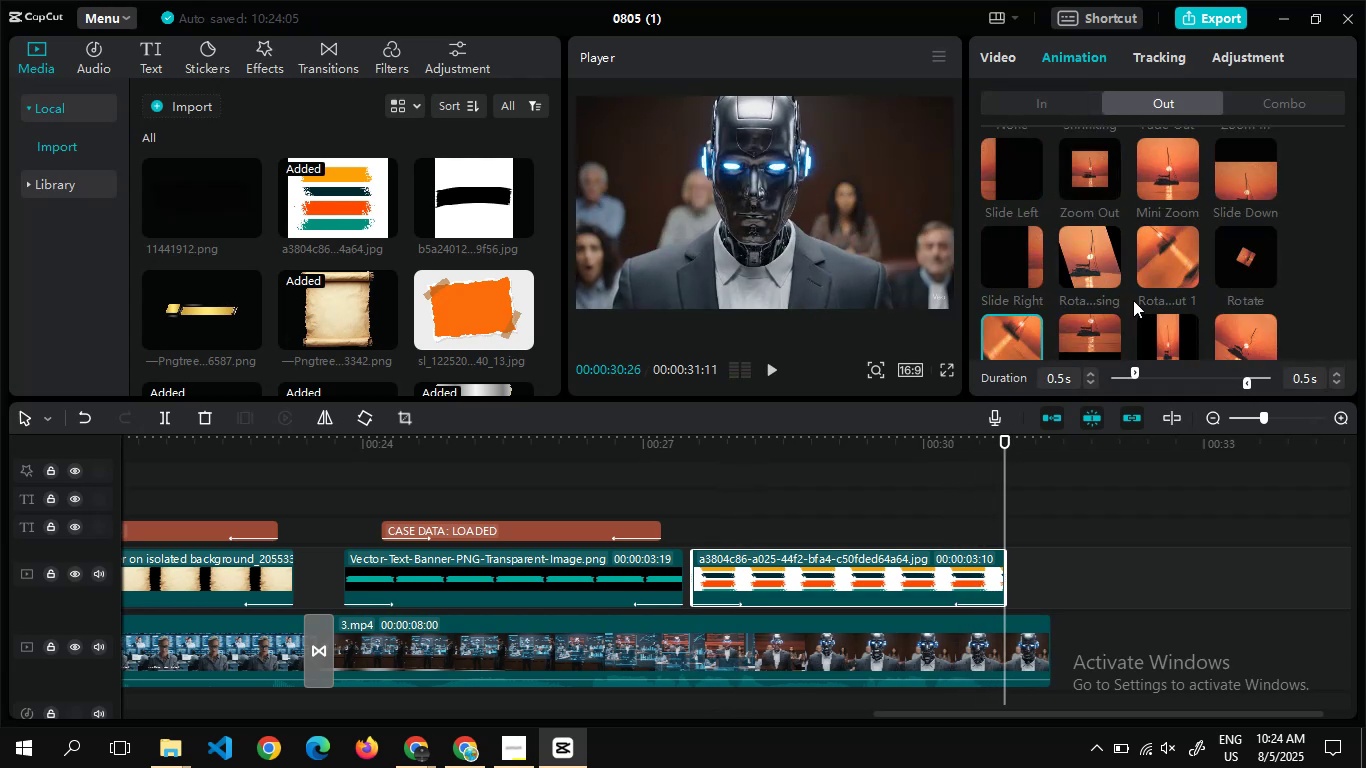 
left_click([1106, 314])
 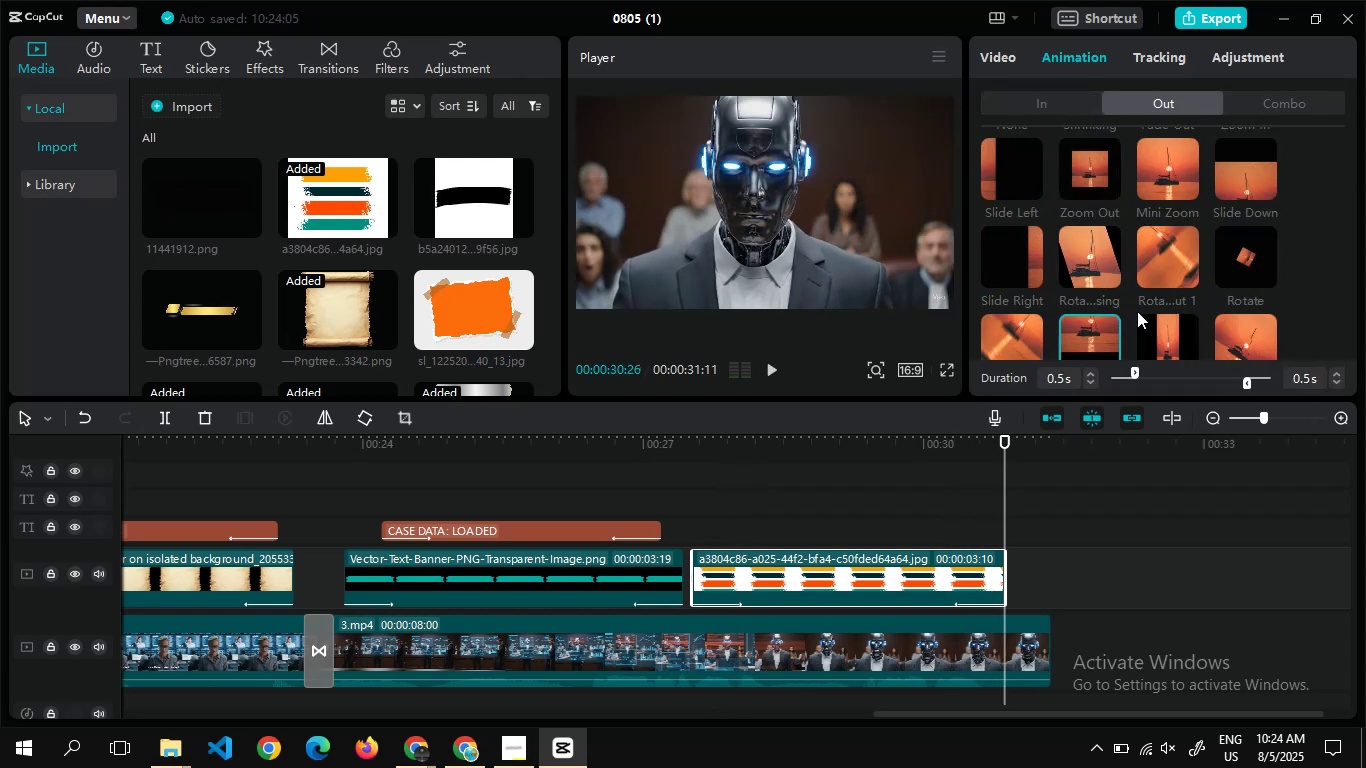 
left_click([1154, 323])
 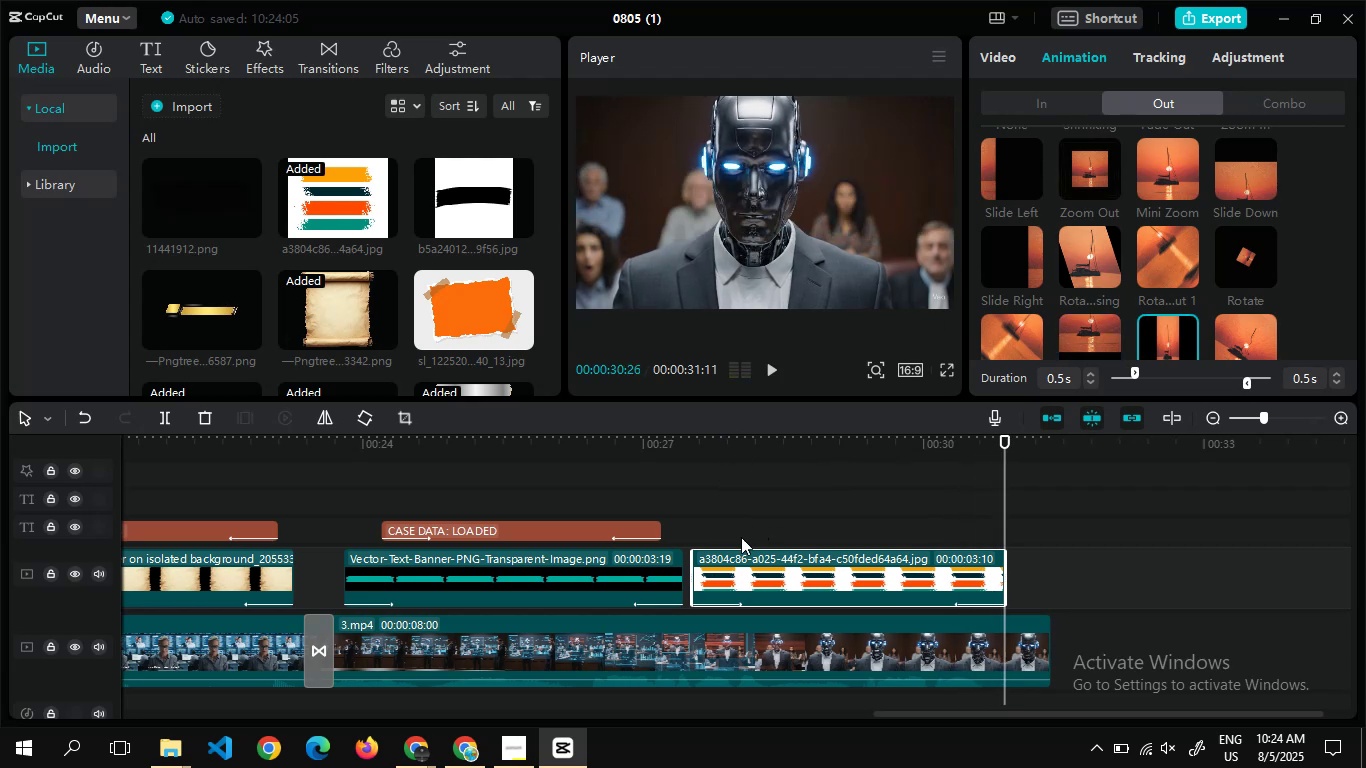 
left_click([1007, 46])
 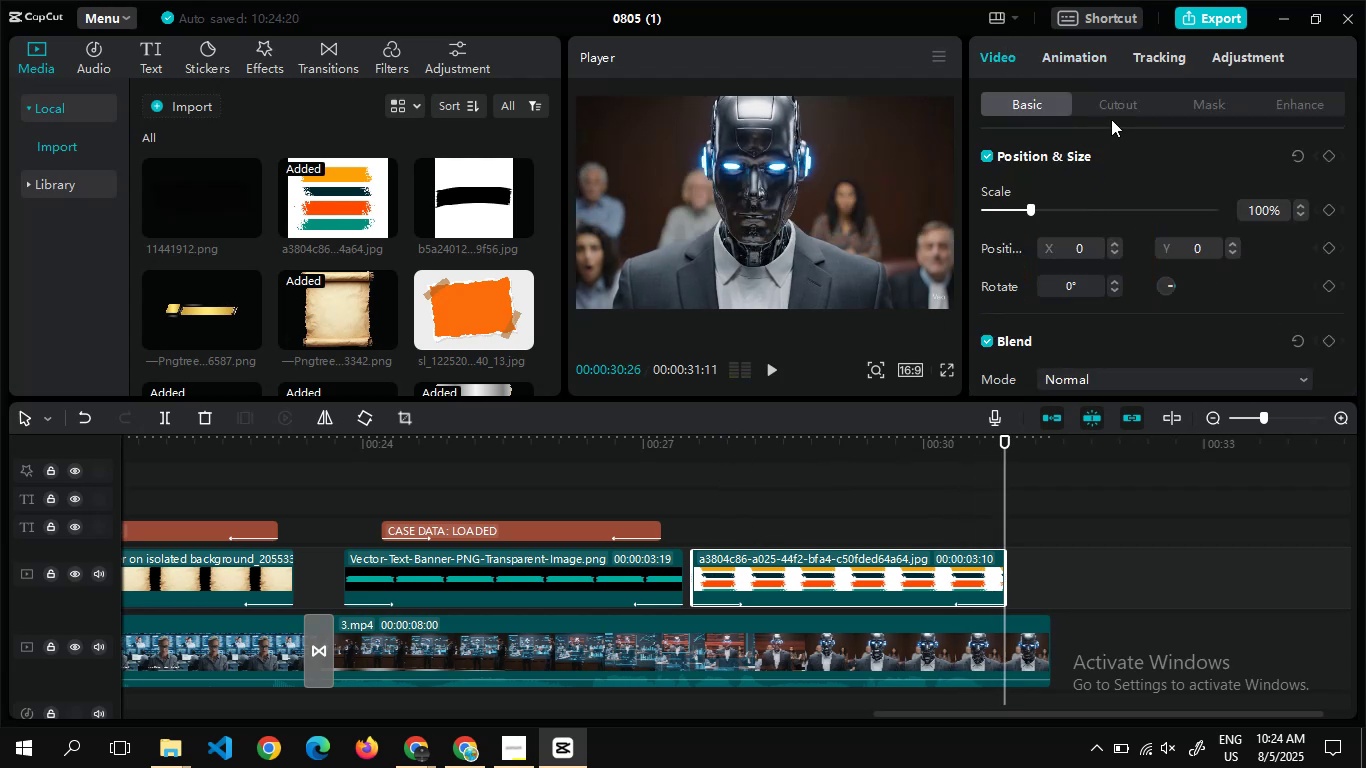 
left_click([1116, 109])
 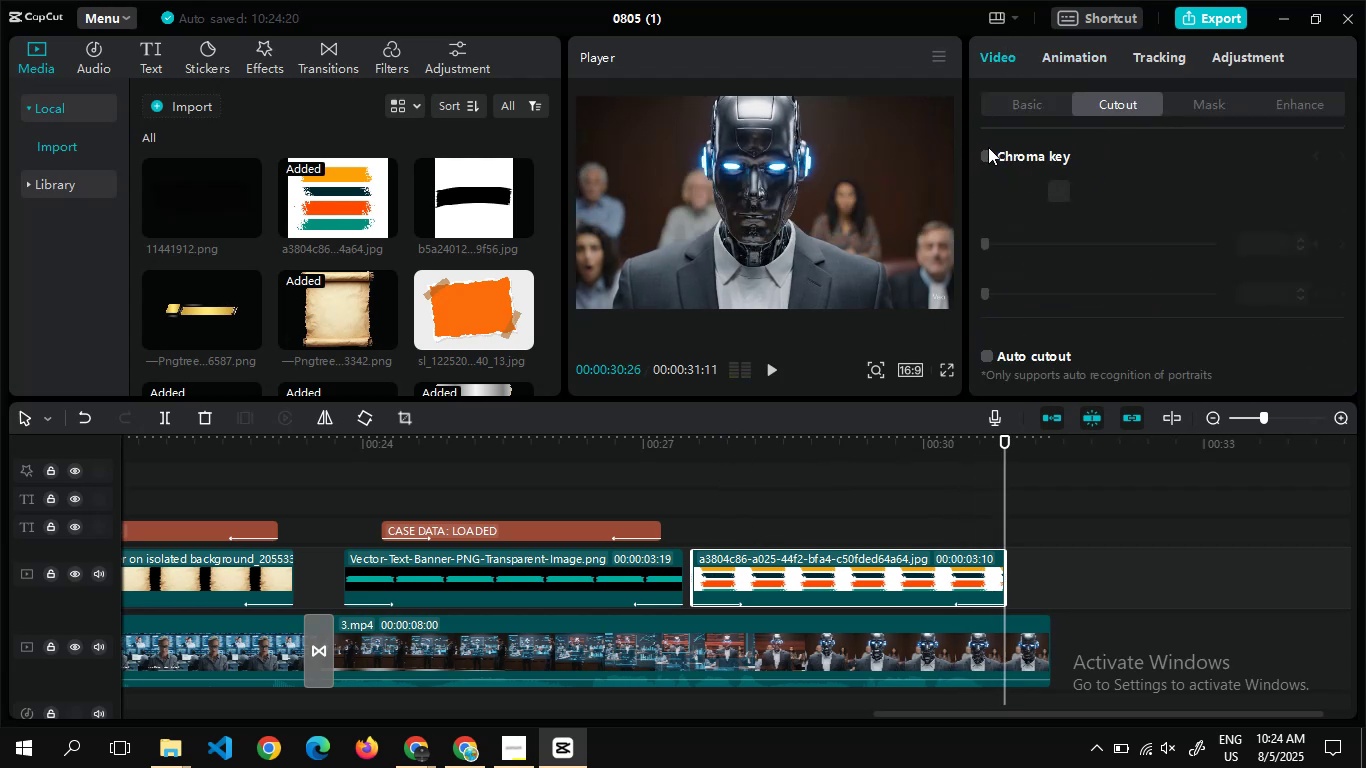 
left_click([988, 147])
 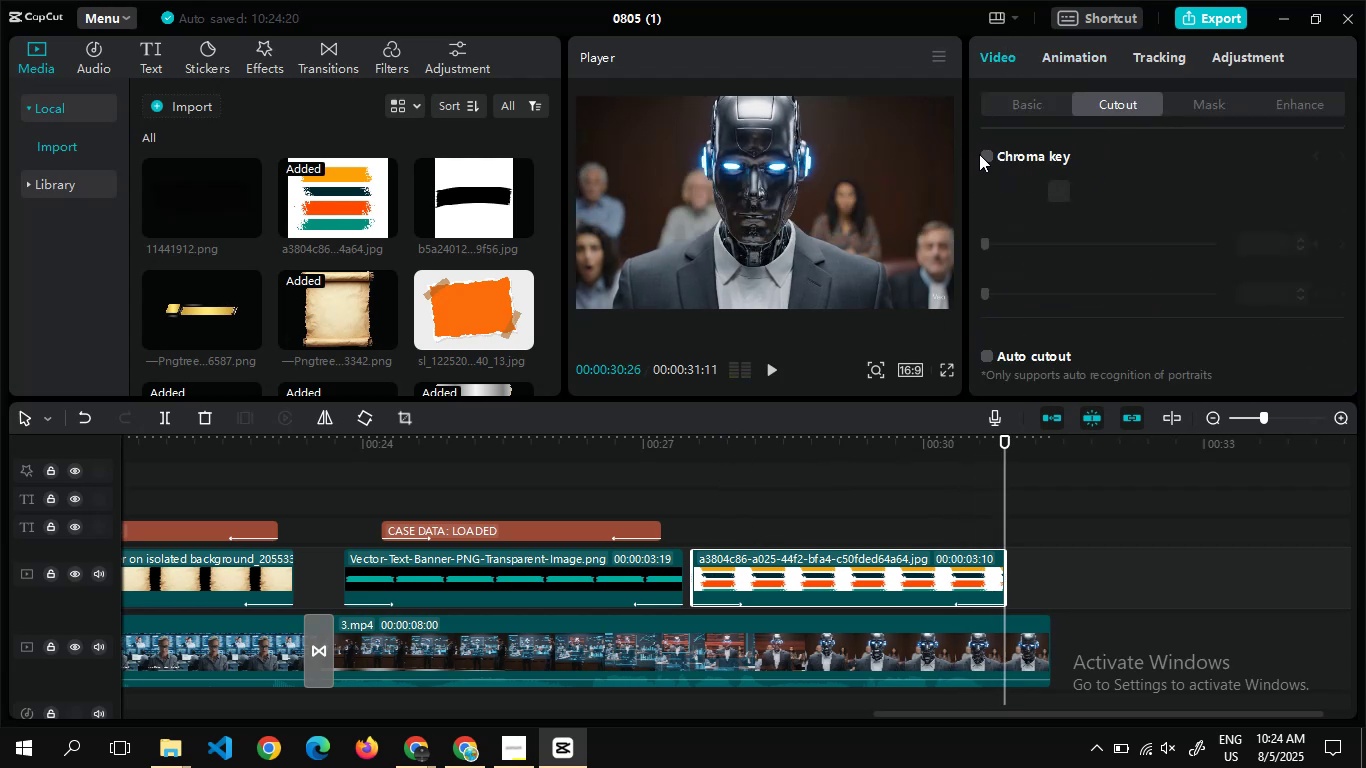 
left_click([979, 154])
 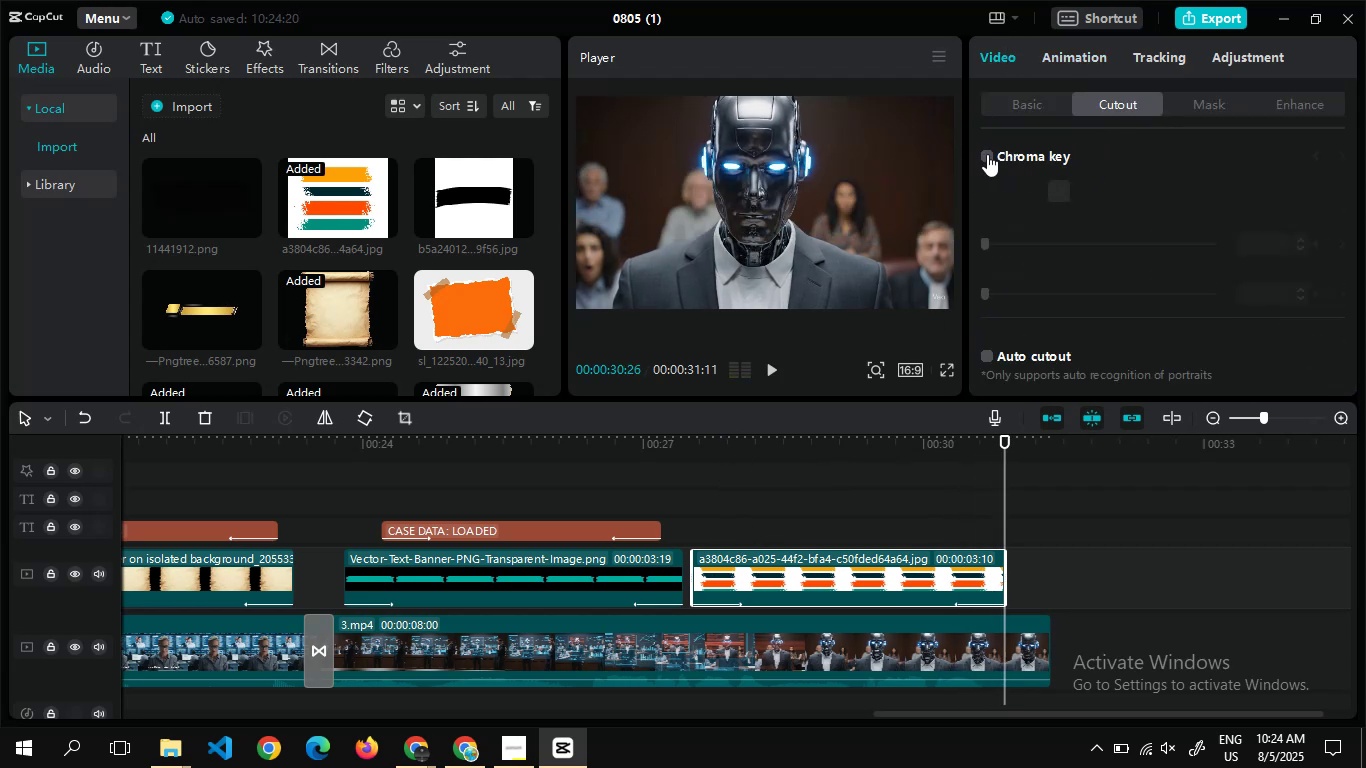 
left_click([987, 154])
 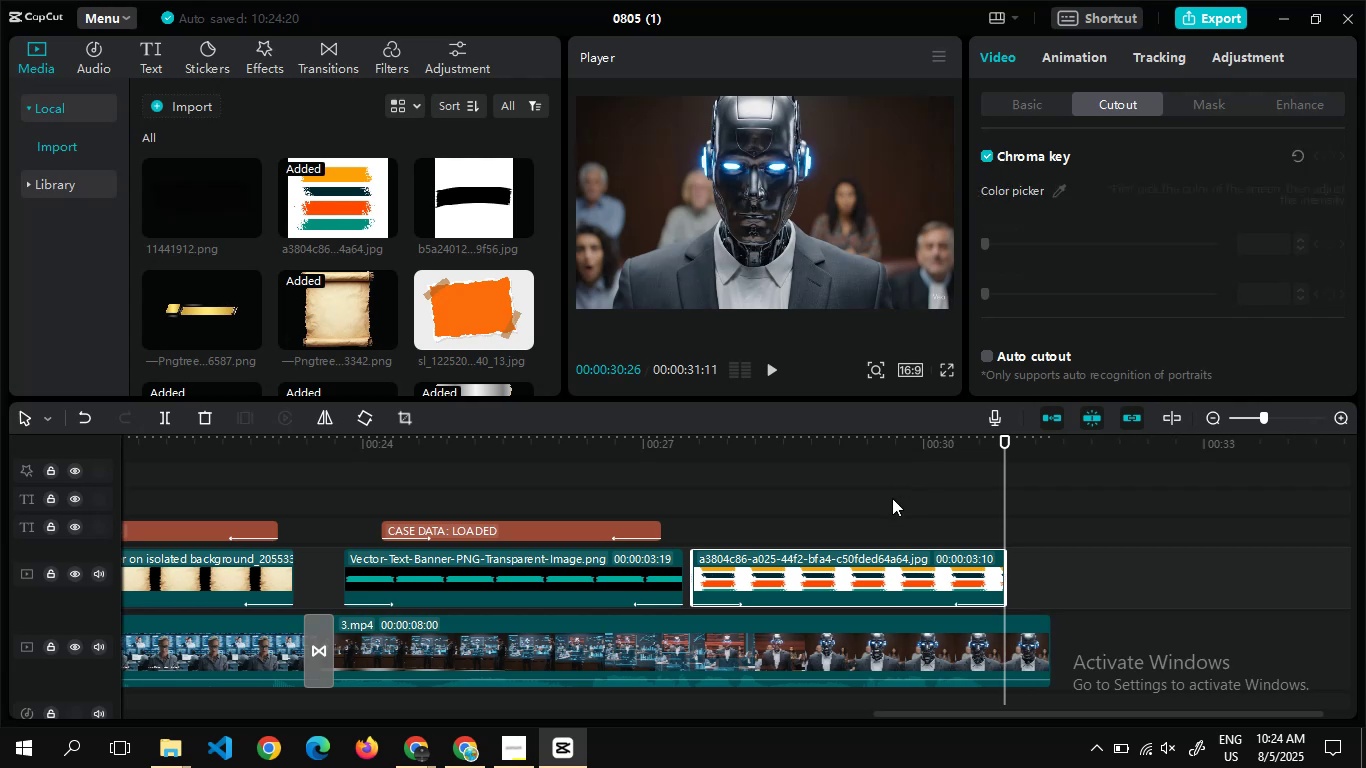 
left_click([892, 498])
 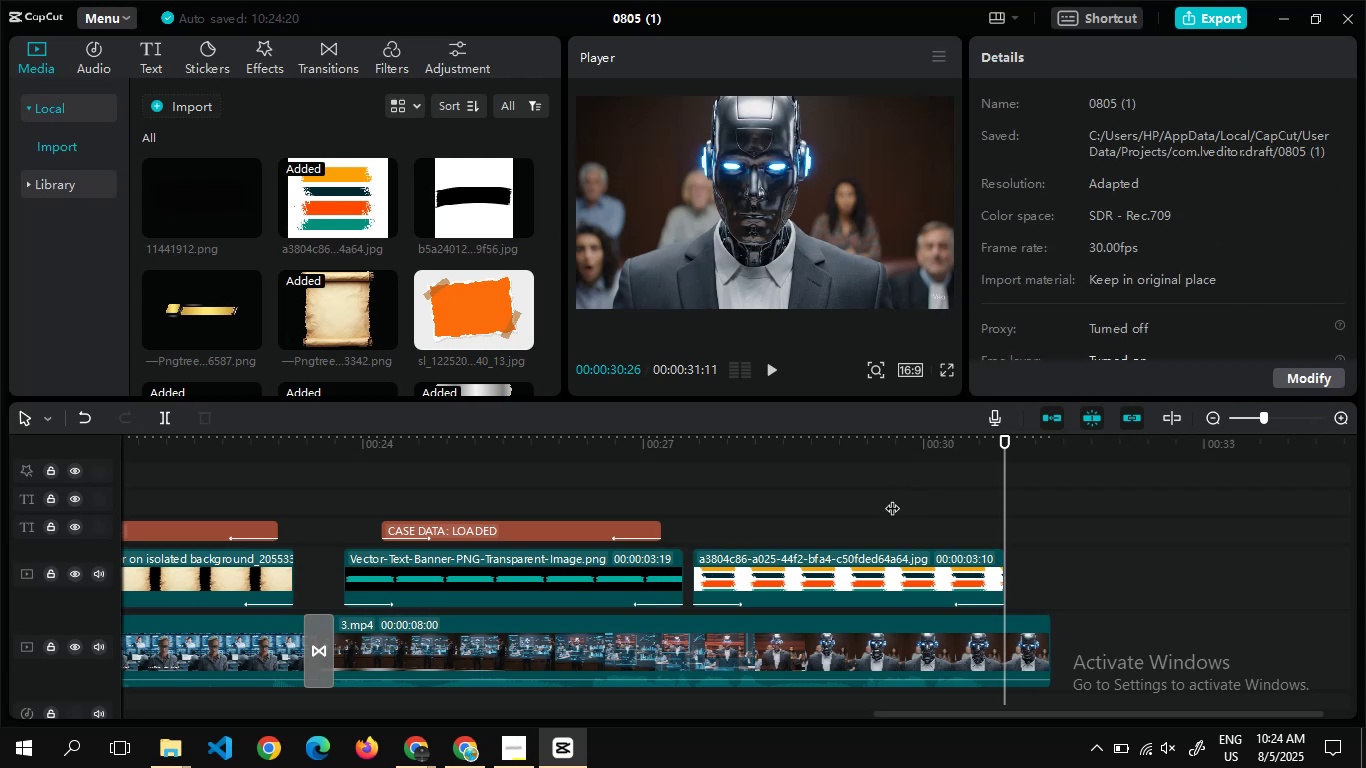 
left_click([892, 498])
 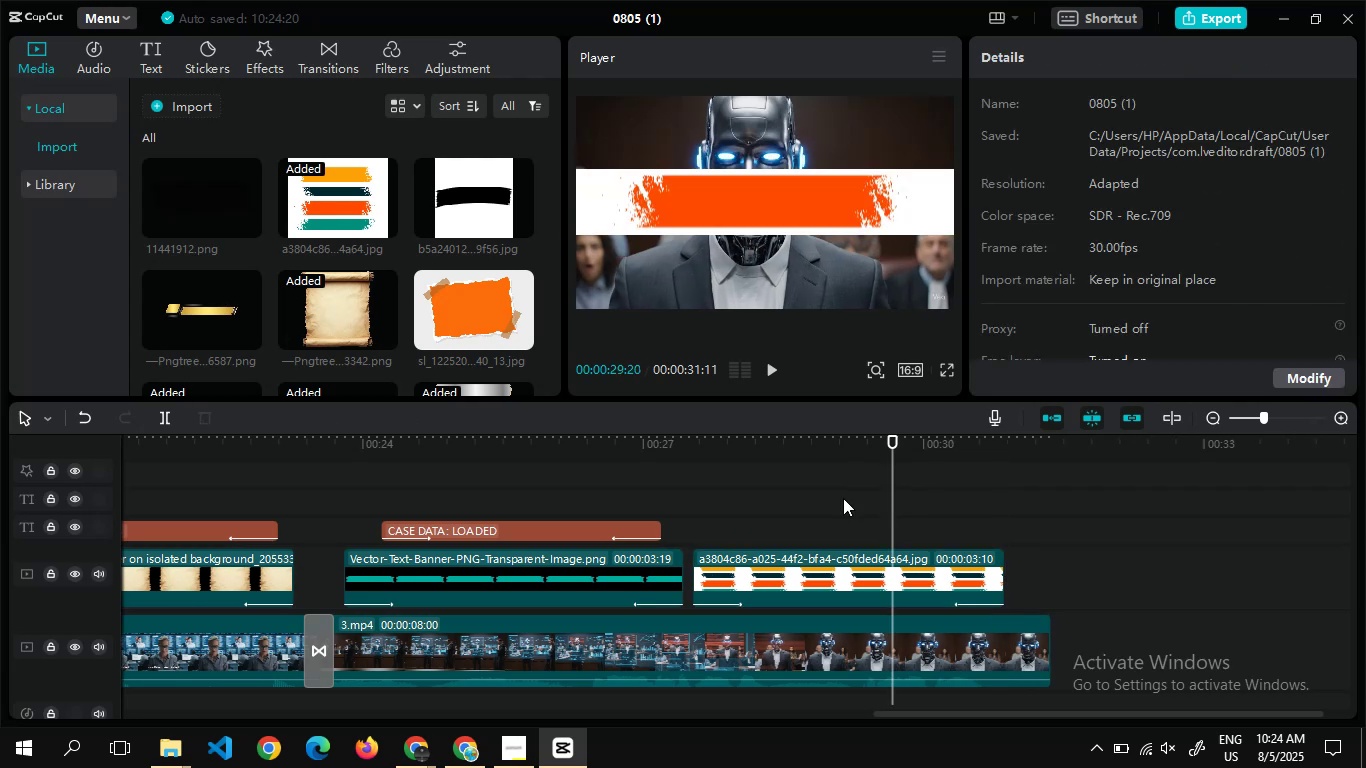 
left_click([834, 578])
 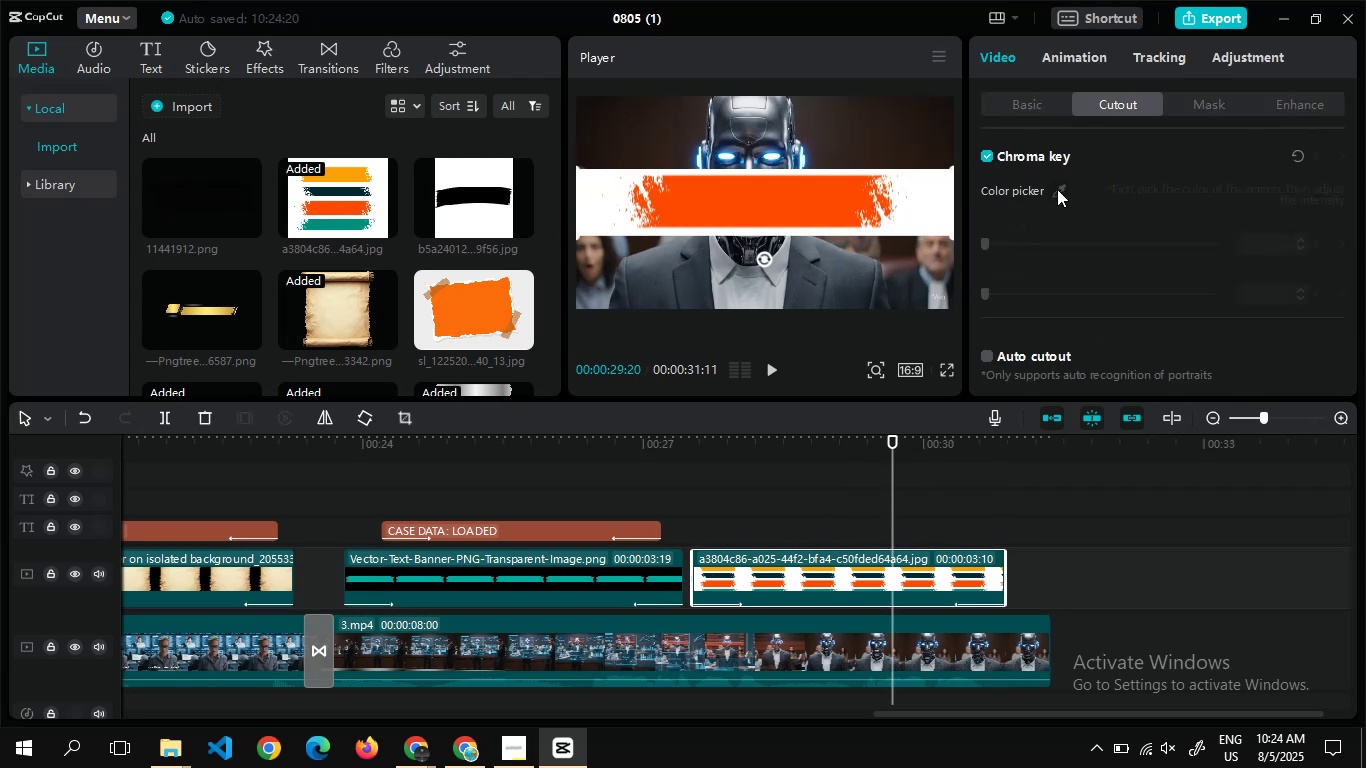 
left_click([1060, 188])
 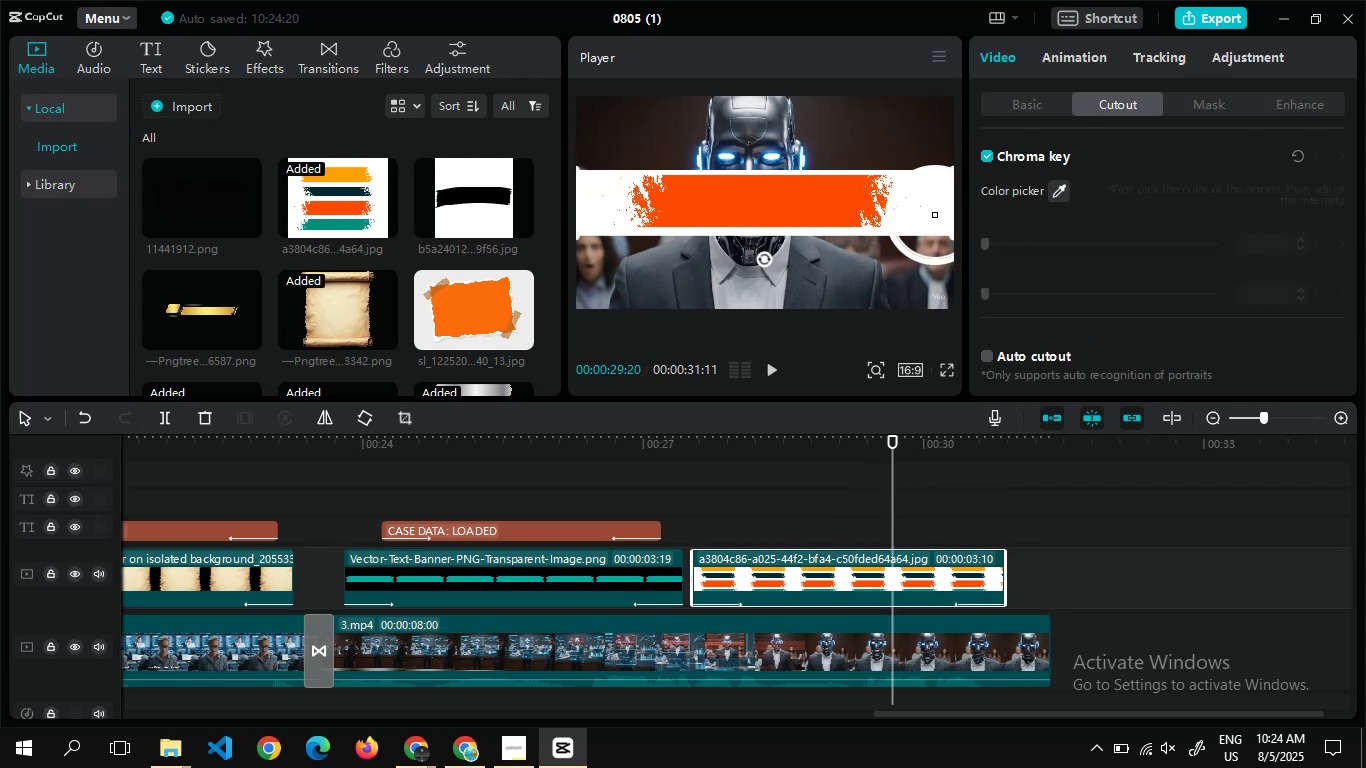 
left_click([935, 213])
 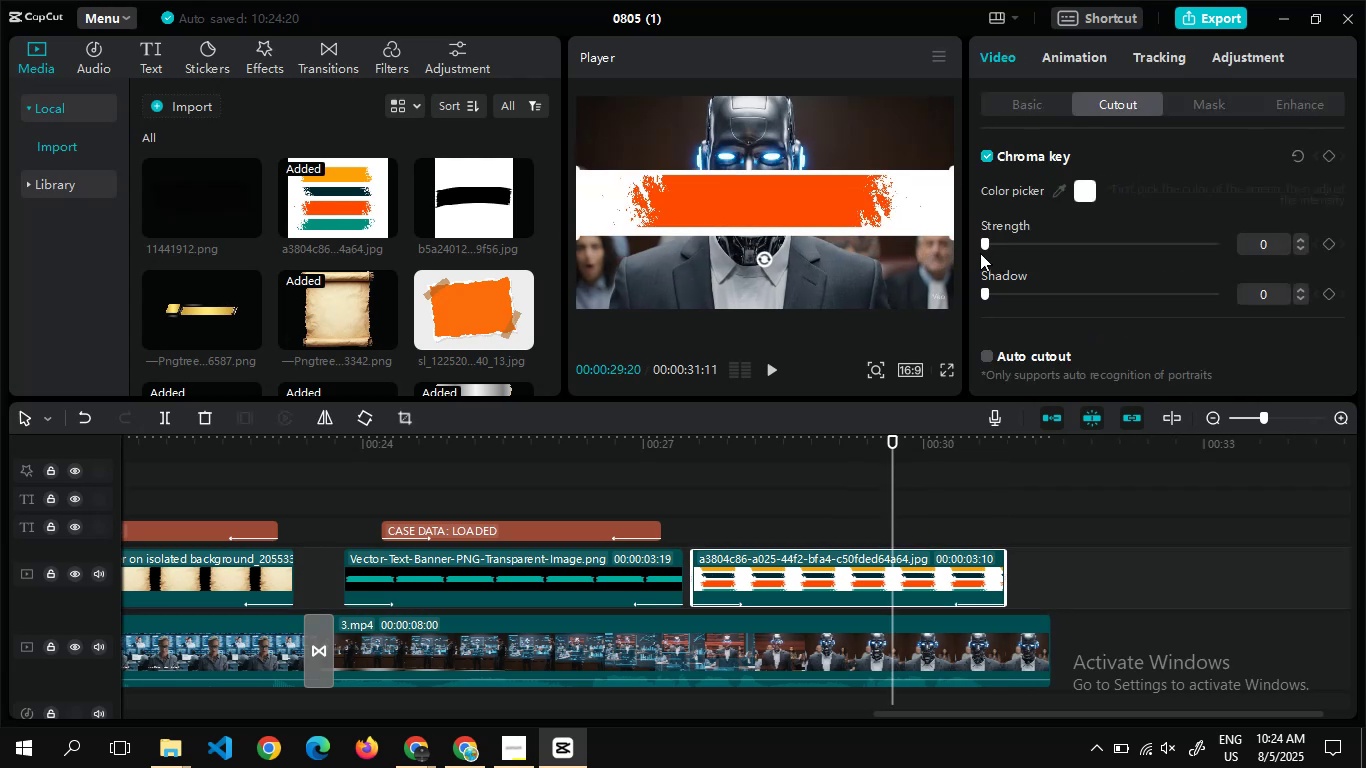 
left_click_drag(start_coordinate=[982, 245], to_coordinate=[1166, 241])
 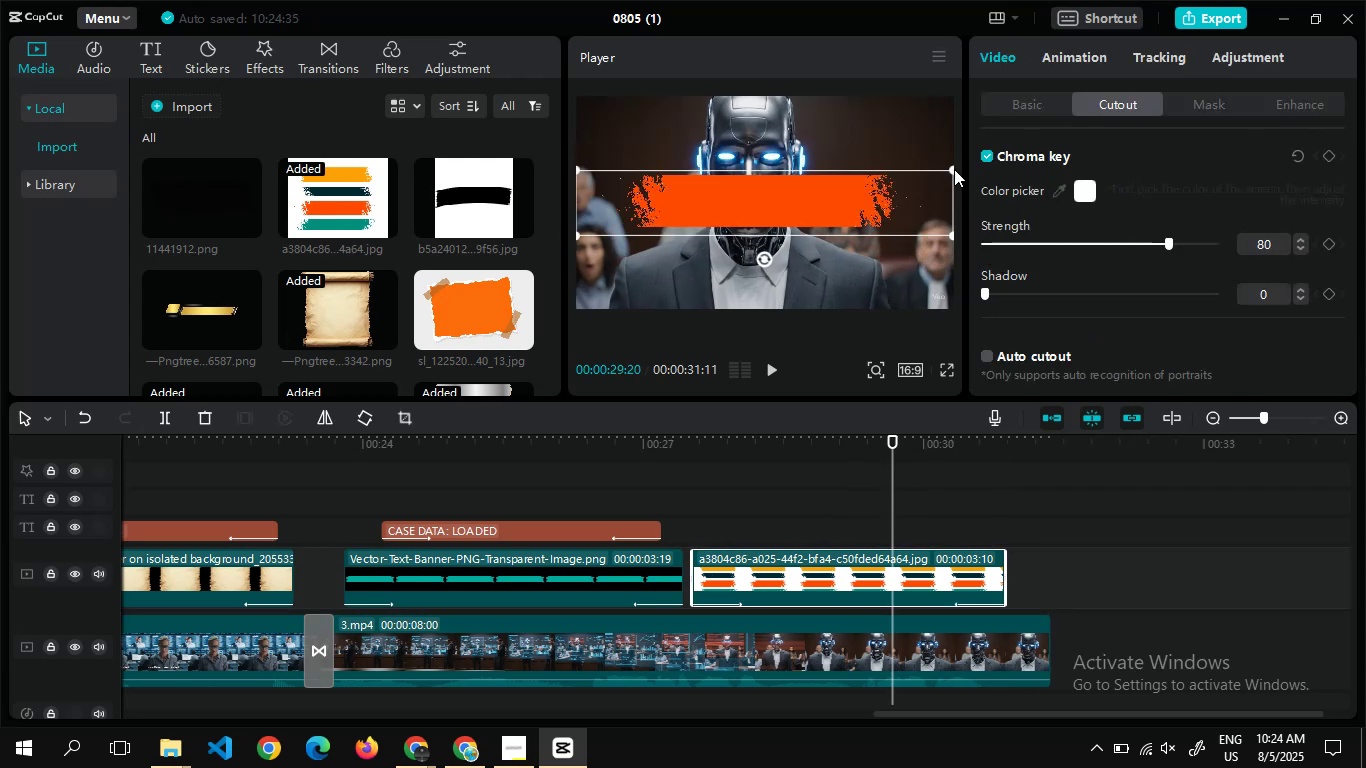 
left_click_drag(start_coordinate=[950, 167], to_coordinate=[942, 193])
 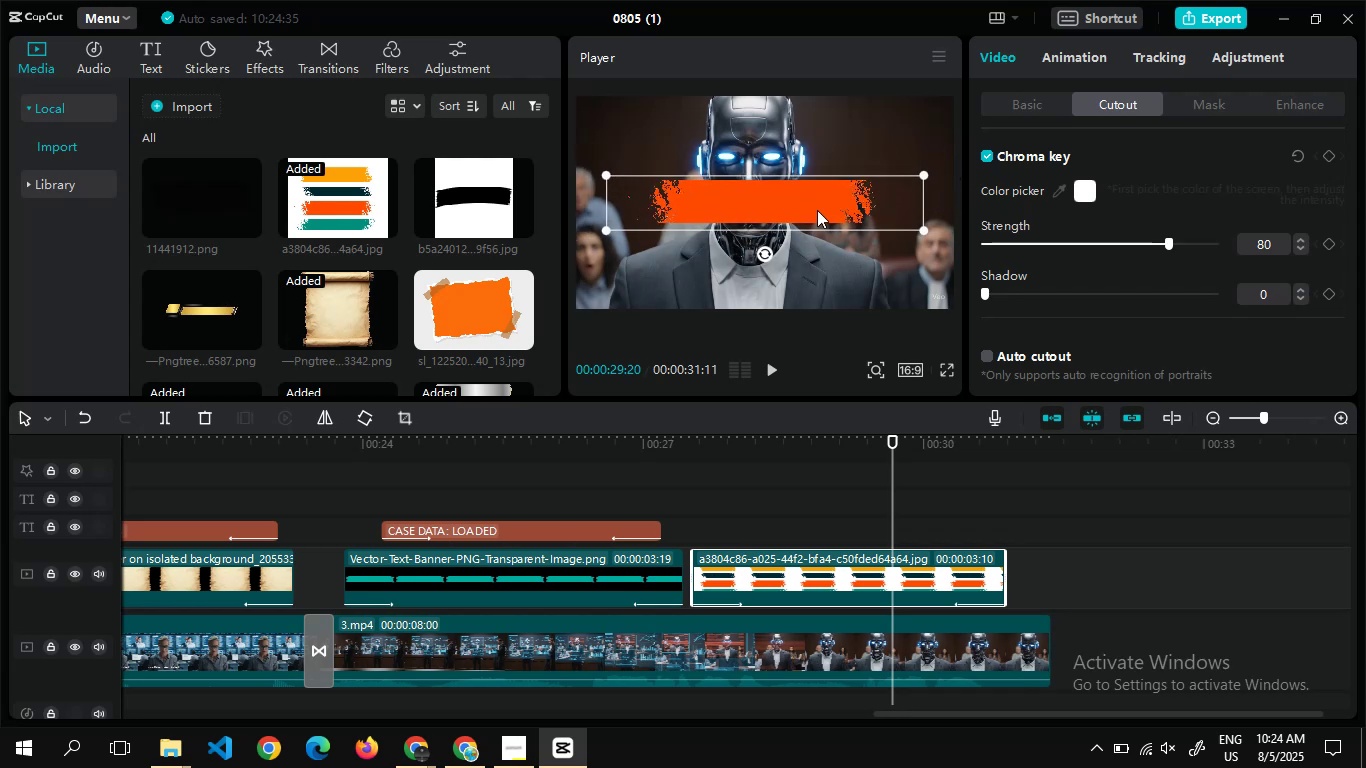 
left_click_drag(start_coordinate=[817, 210], to_coordinate=[902, 286])
 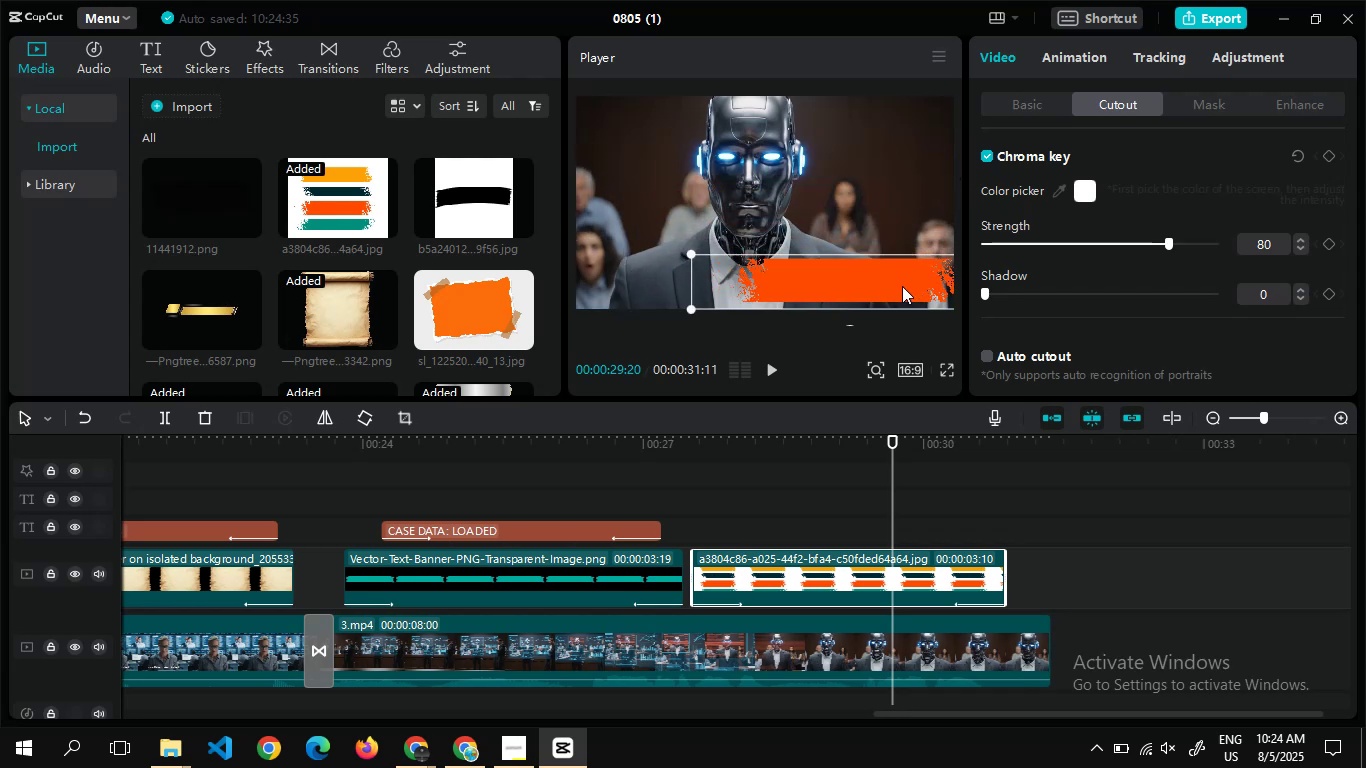 
left_click_drag(start_coordinate=[902, 286], to_coordinate=[902, 296])
 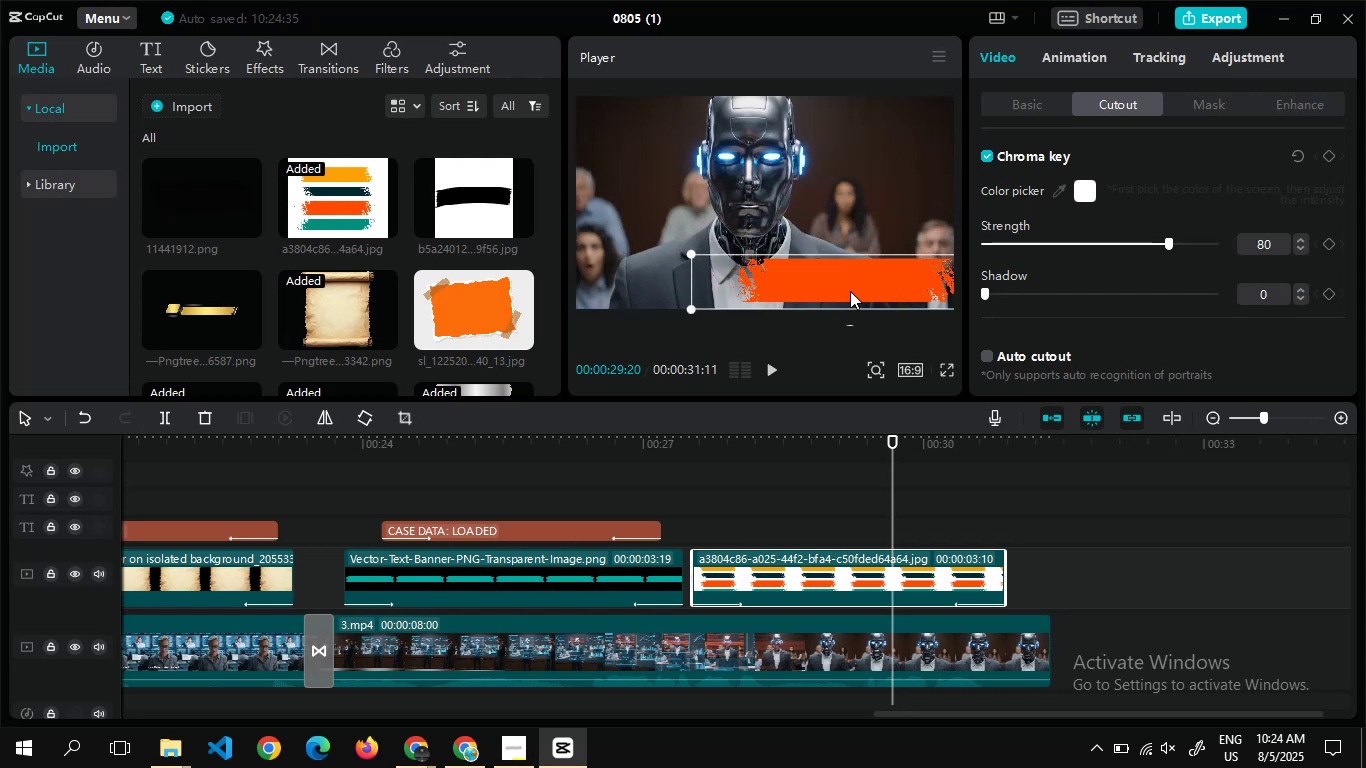 
left_click_drag(start_coordinate=[850, 291], to_coordinate=[844, 296])
 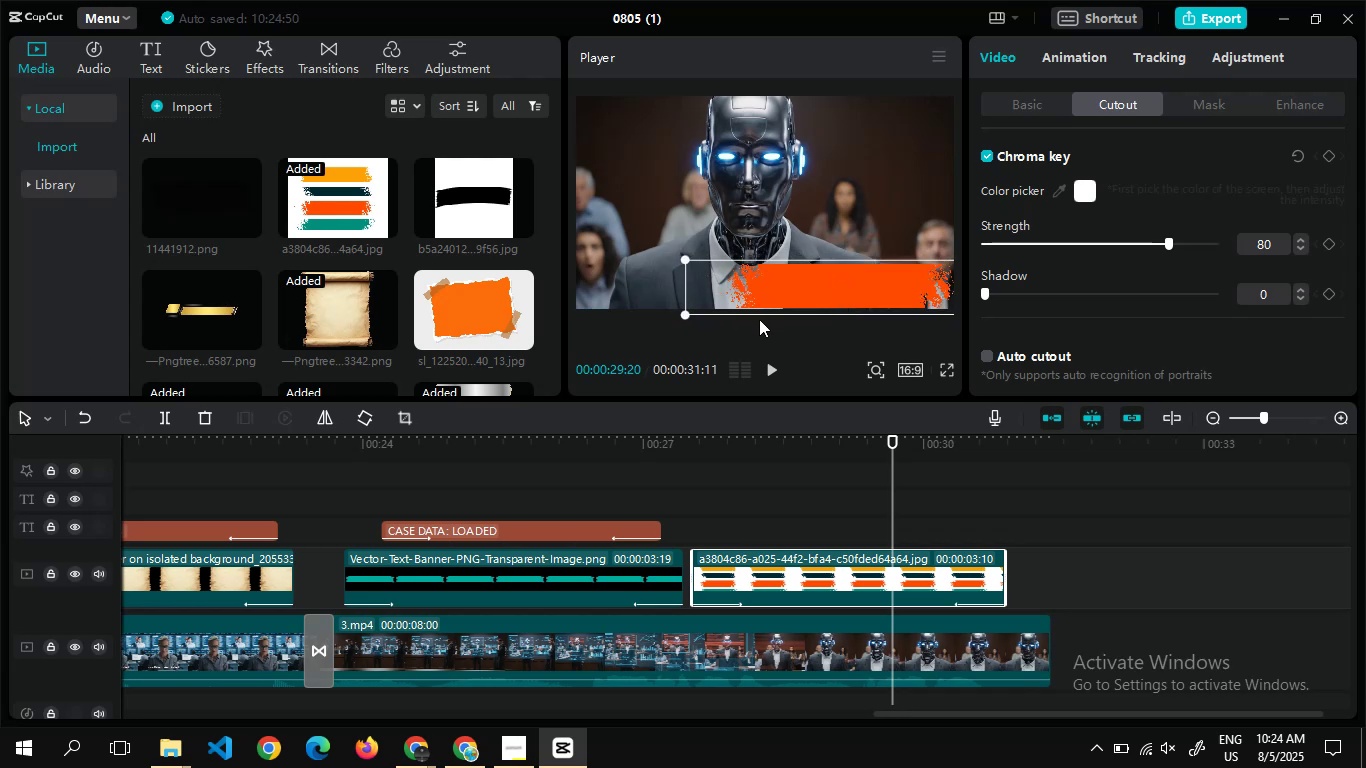 
key(Alt+AltLeft)
 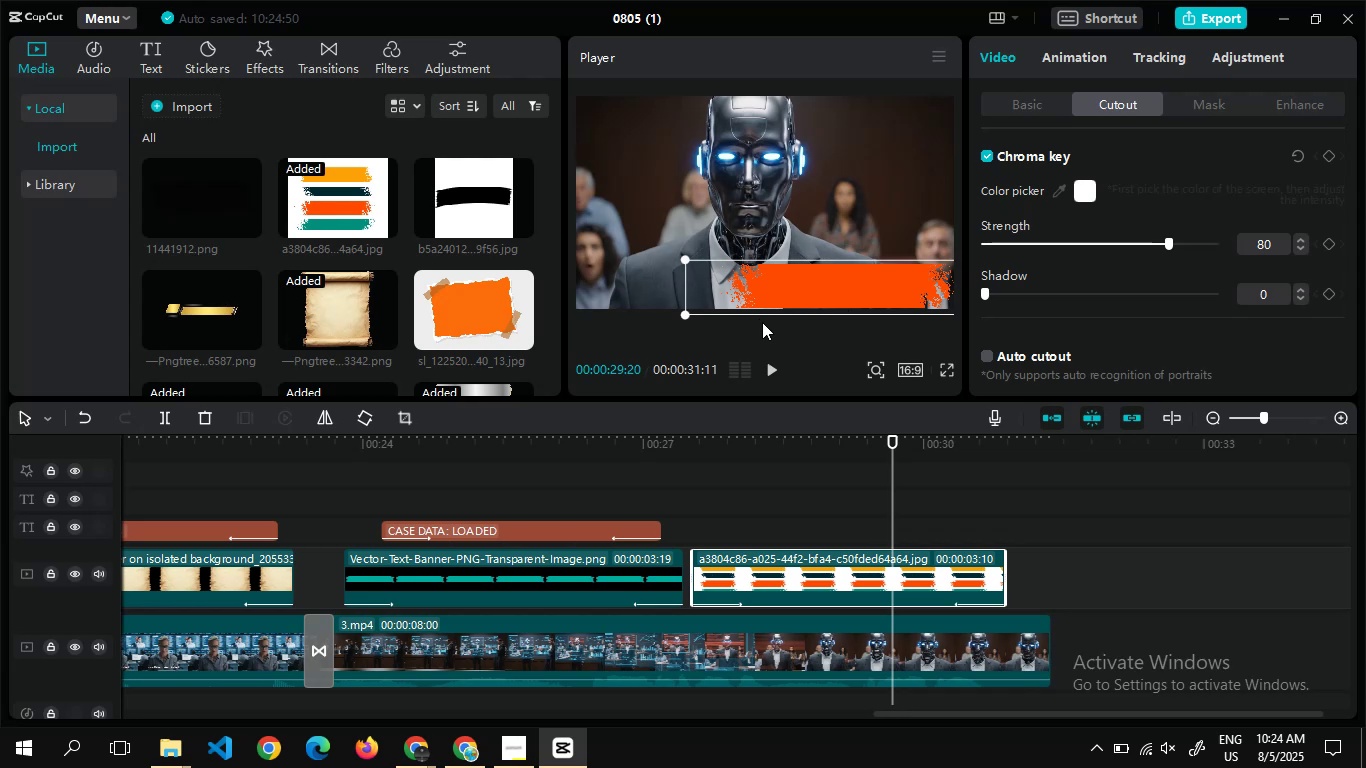 
key(Alt+Tab)
 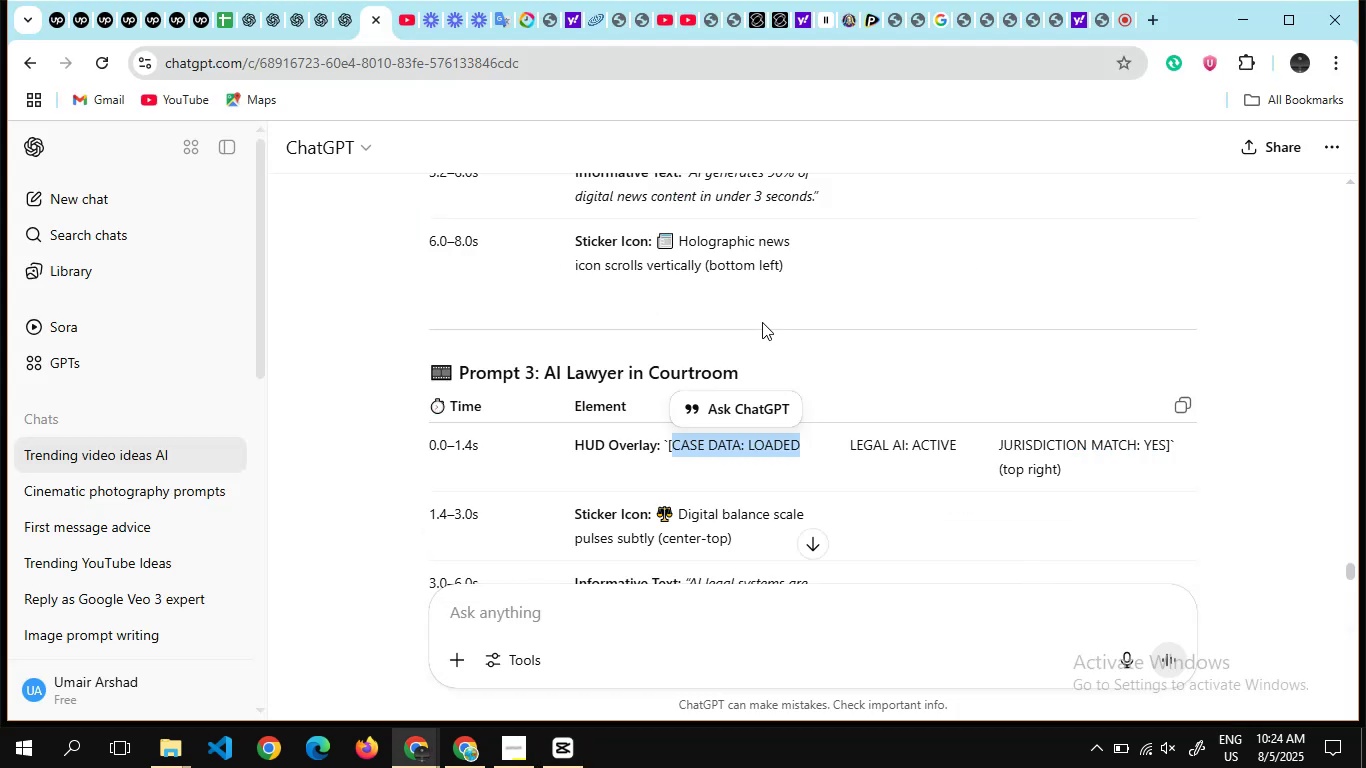 
scroll: coordinate [788, 437], scroll_direction: down, amount: 1.0
 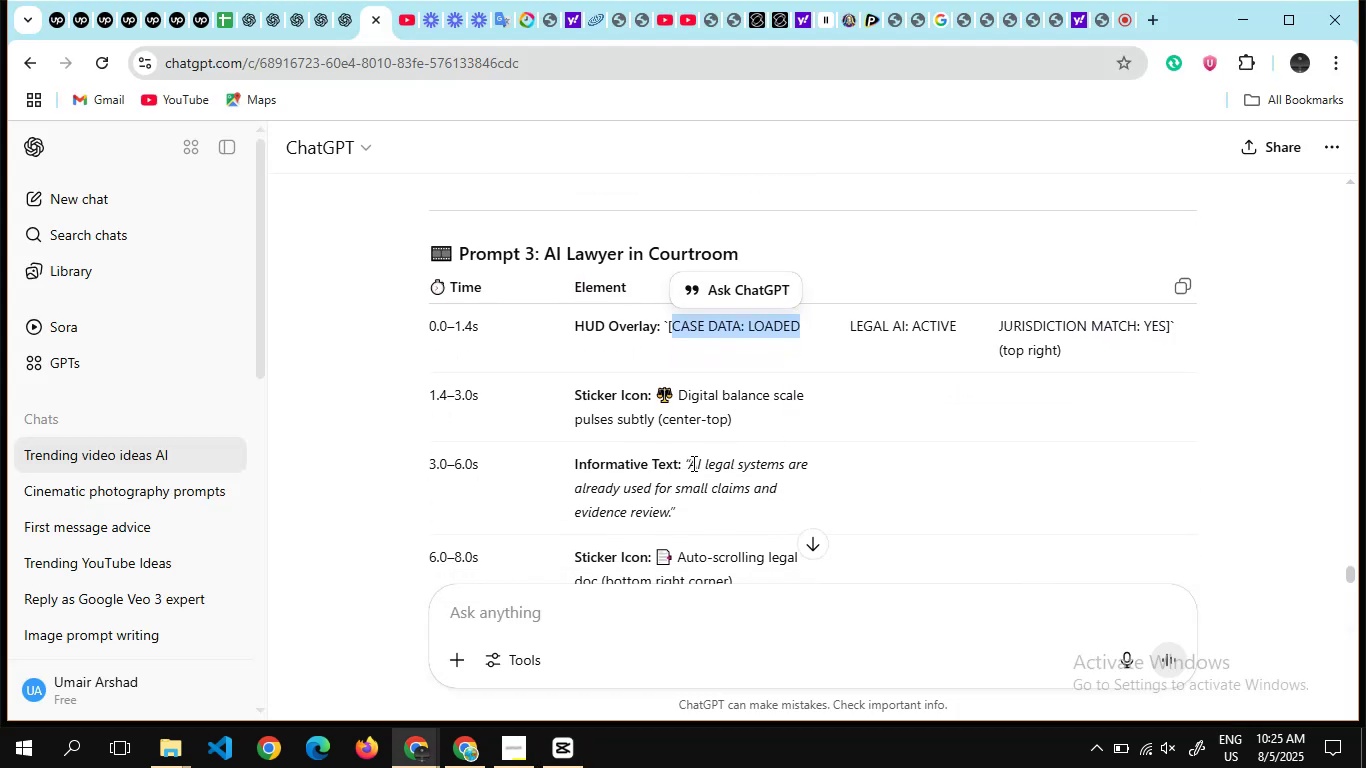 
left_click_drag(start_coordinate=[692, 463], to_coordinate=[671, 505])
 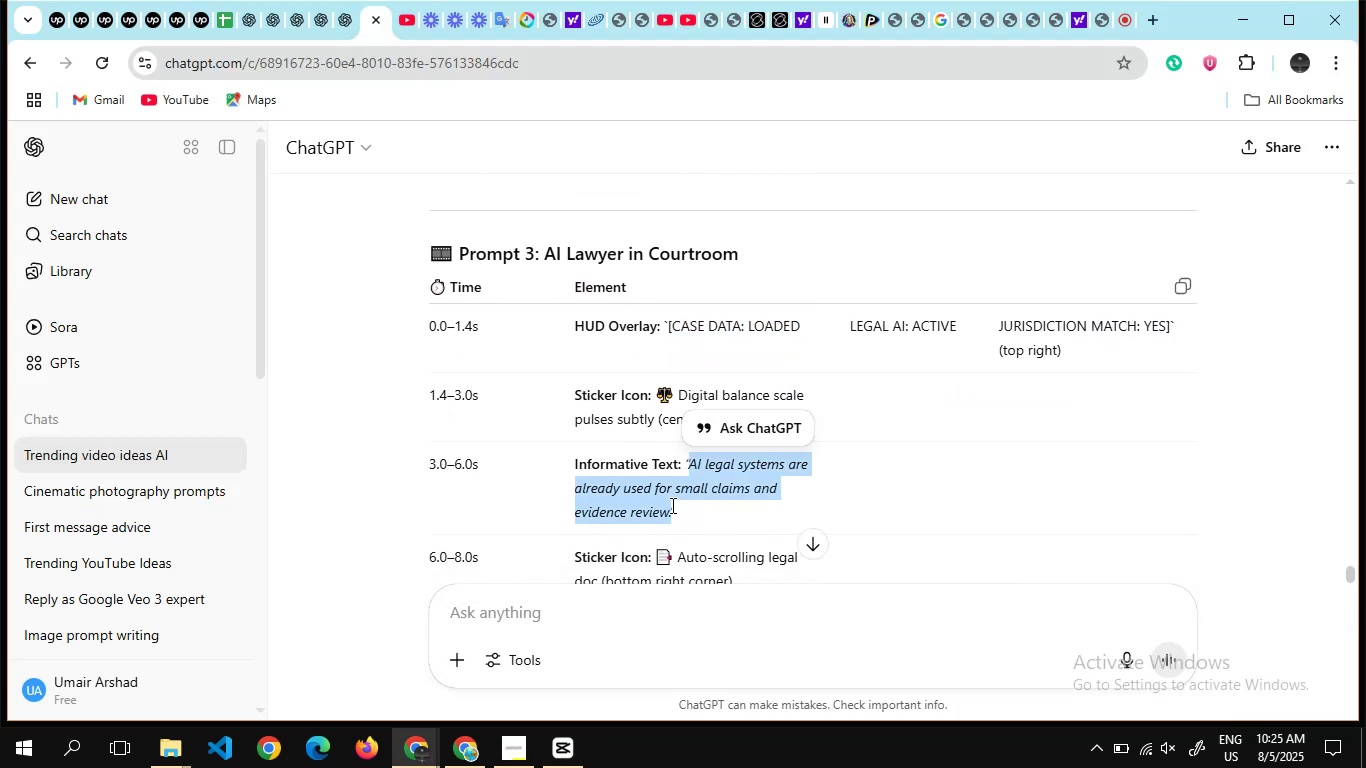 
key(Control+C)
 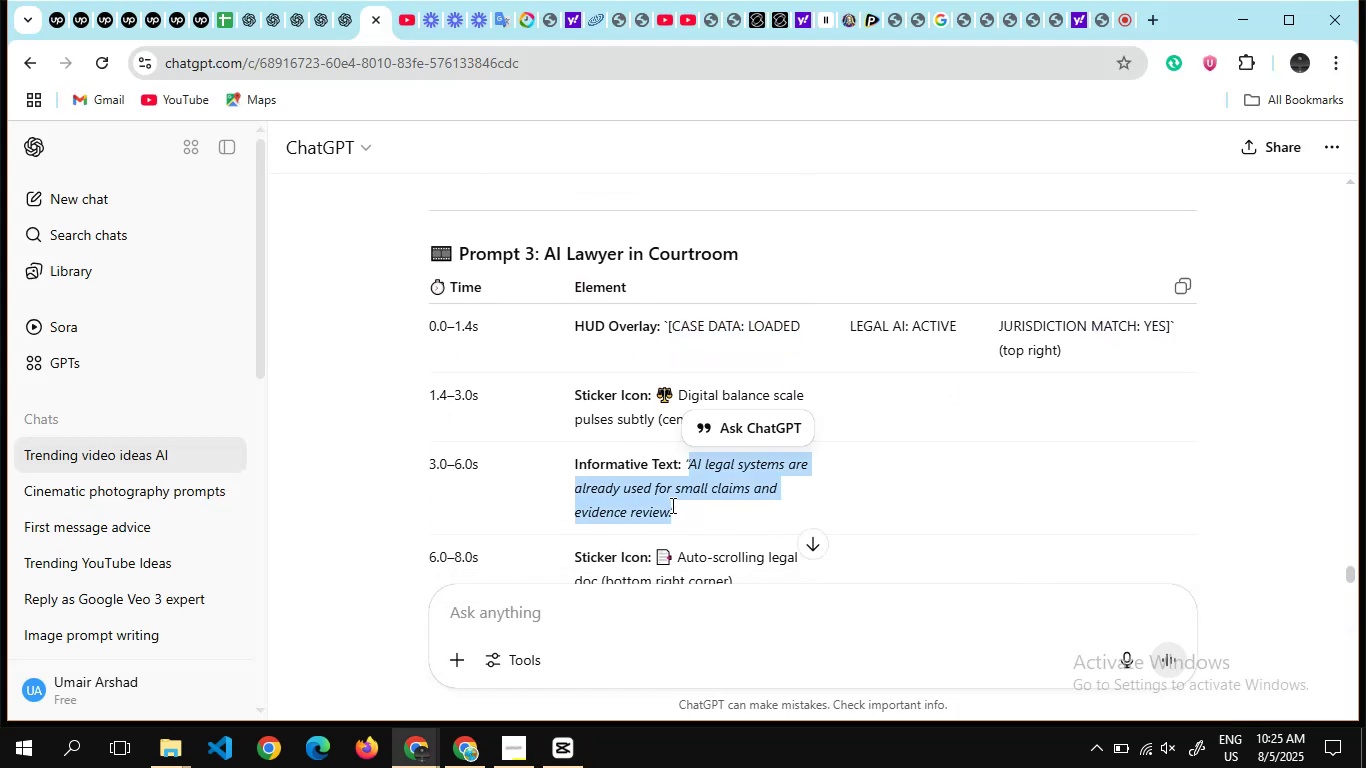 
key(Alt+Tab)
 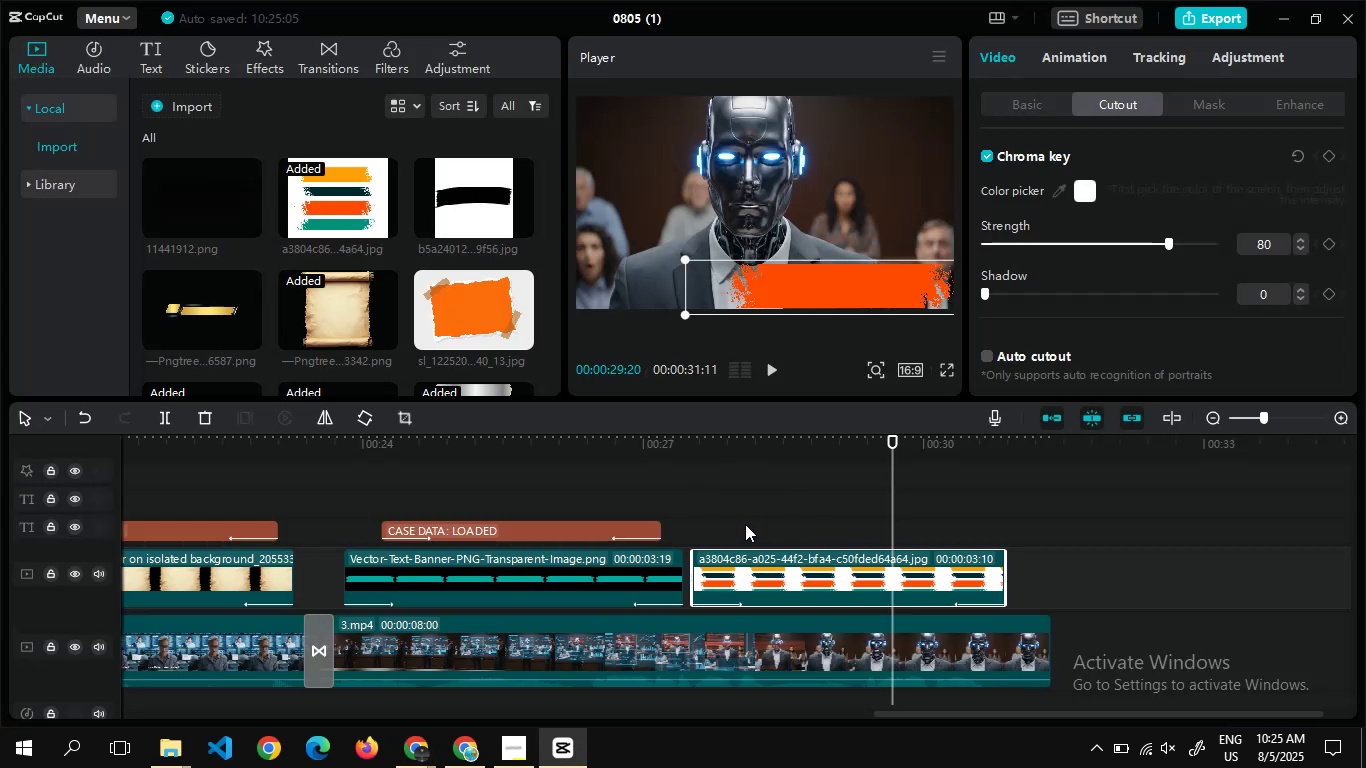 
double_click([739, 524])
 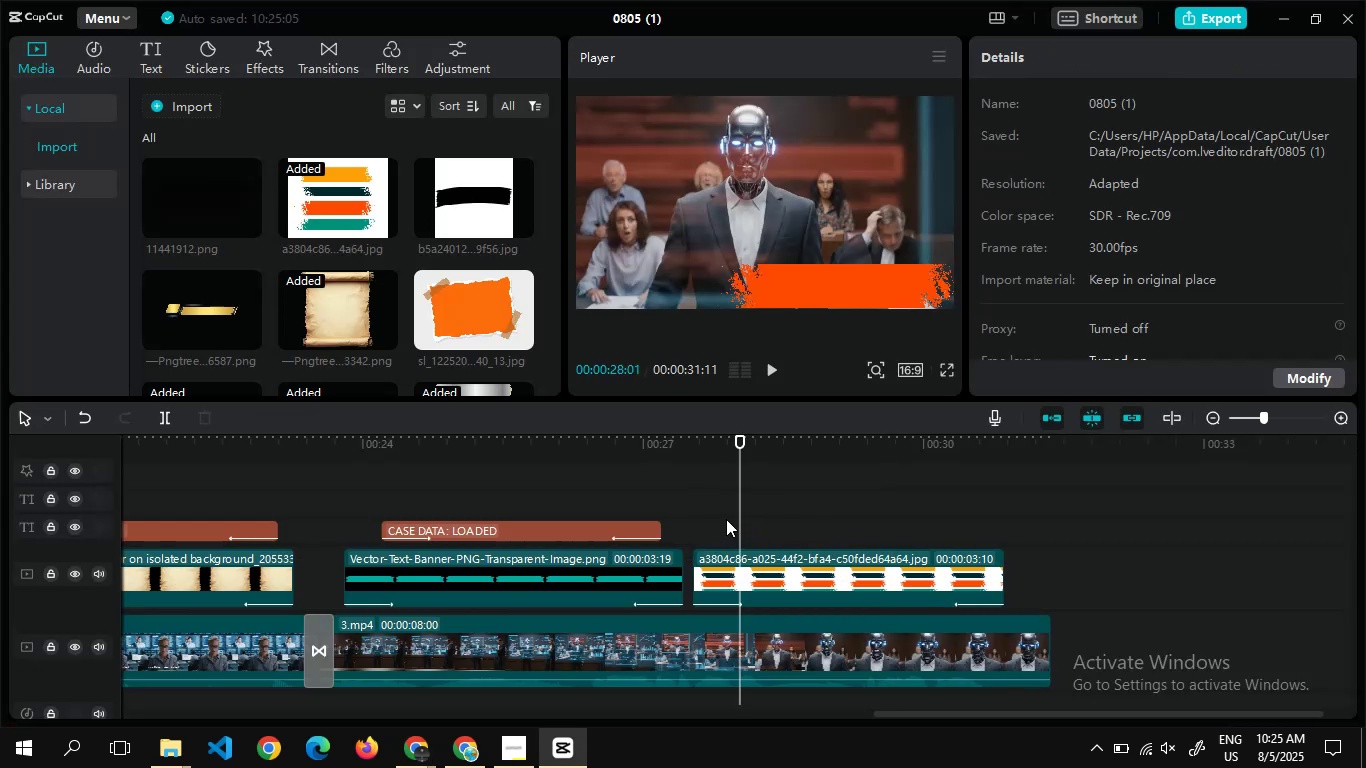 
double_click([726, 519])
 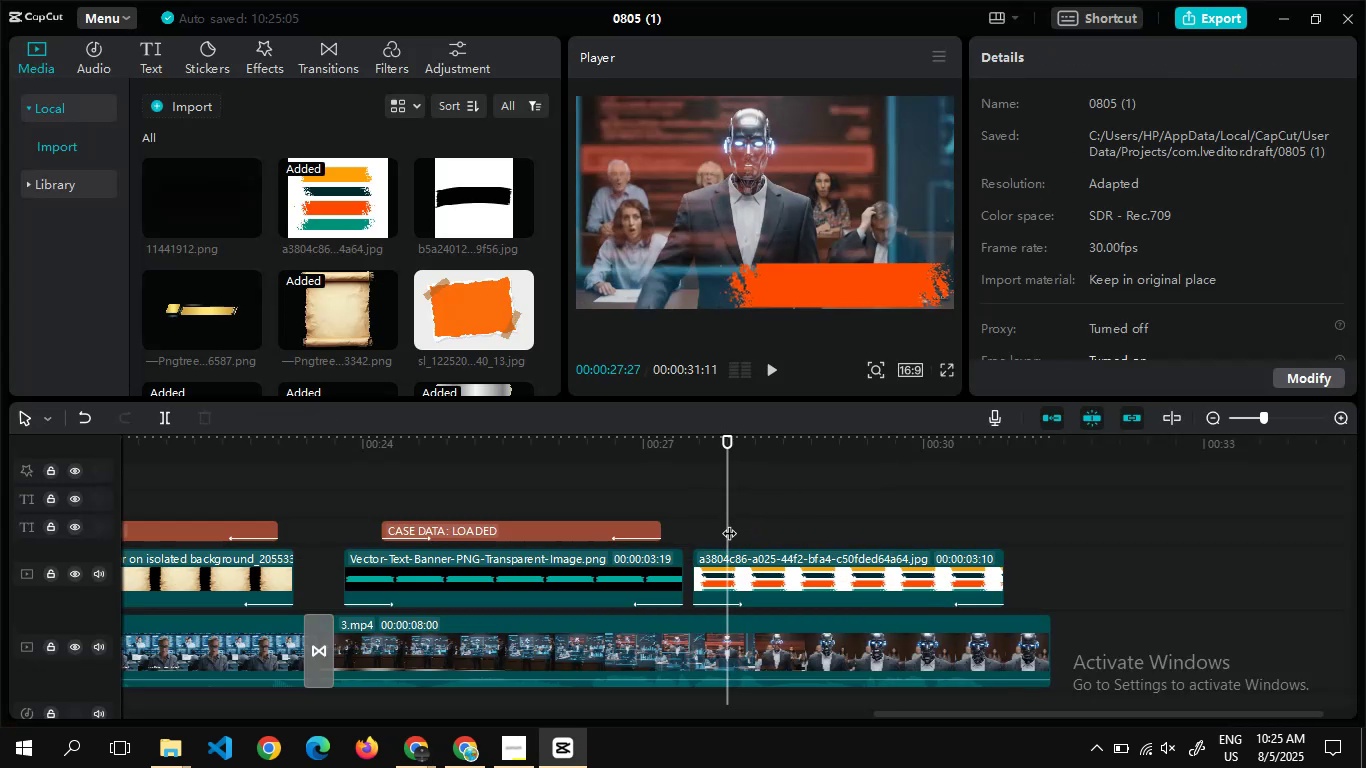 
double_click([729, 523])
 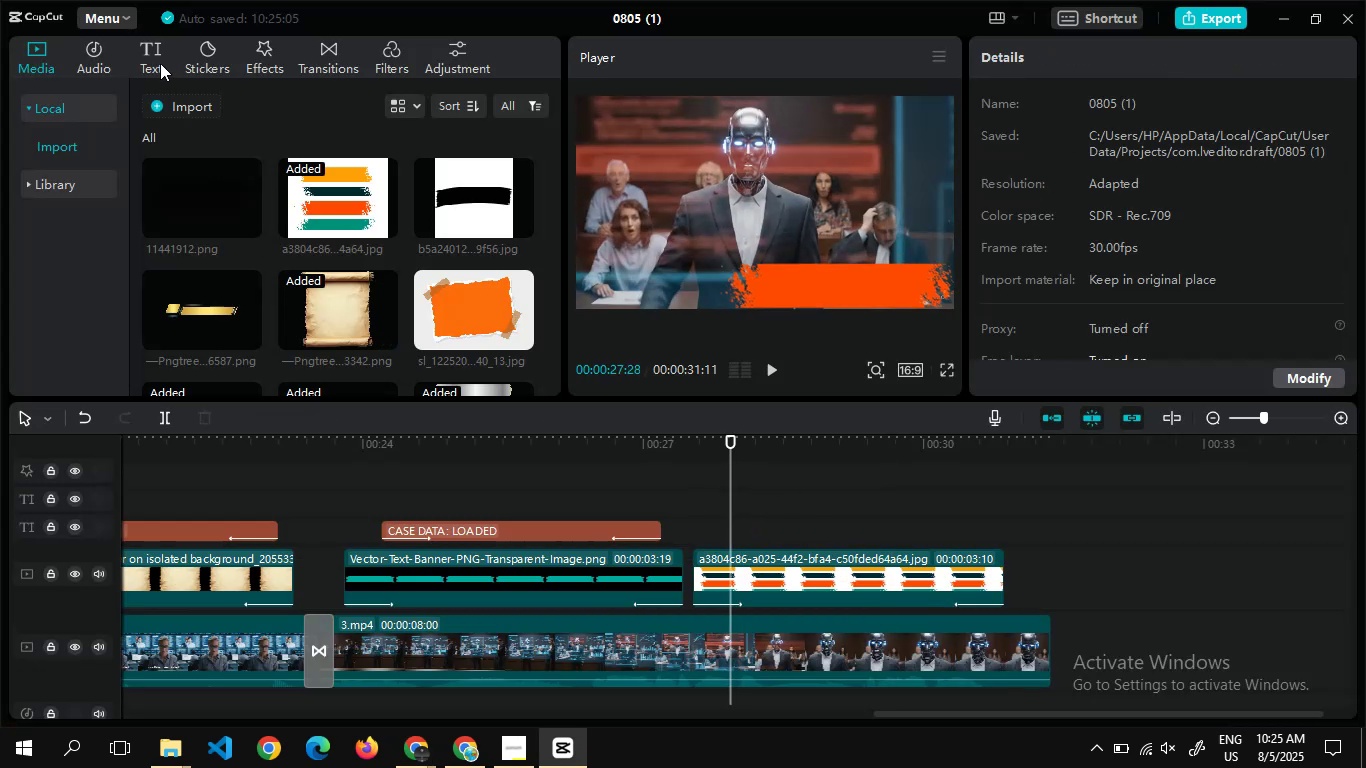 
left_click([152, 61])
 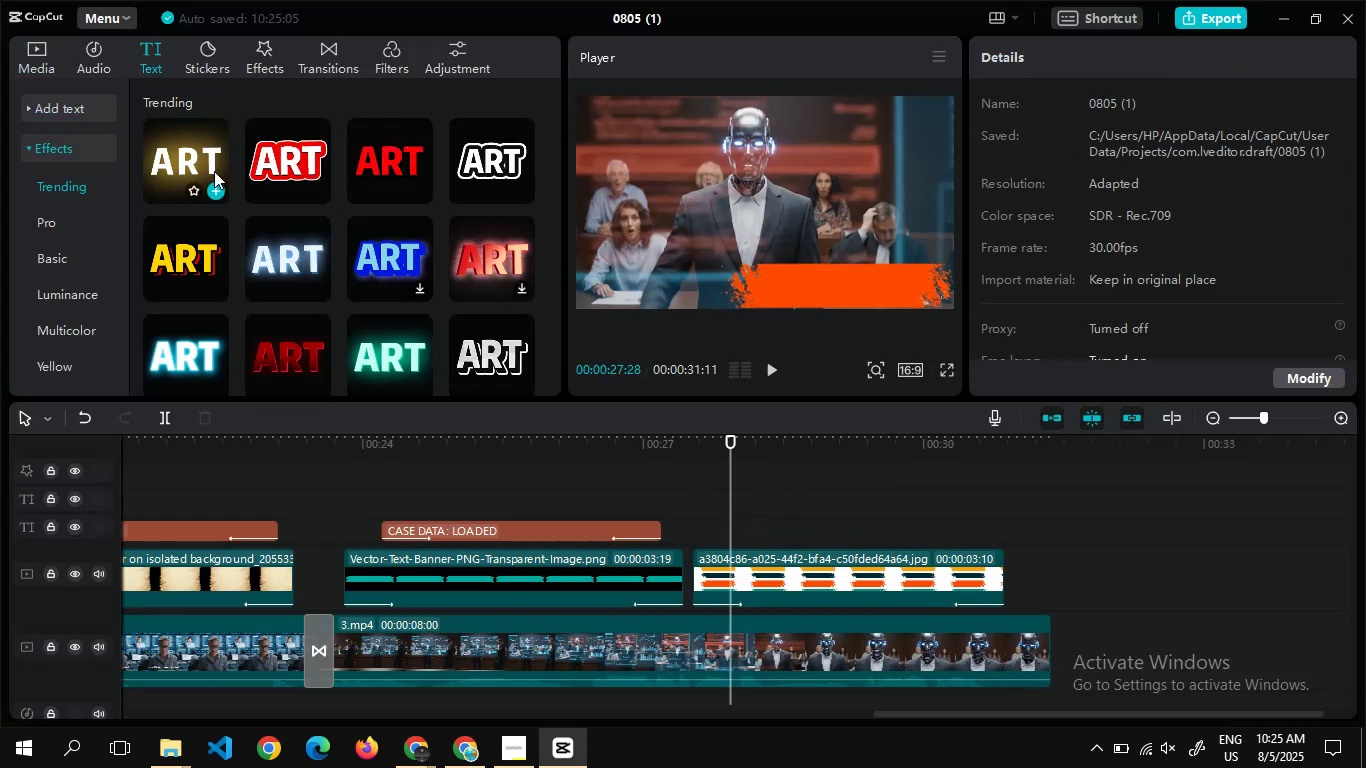 
left_click([214, 183])
 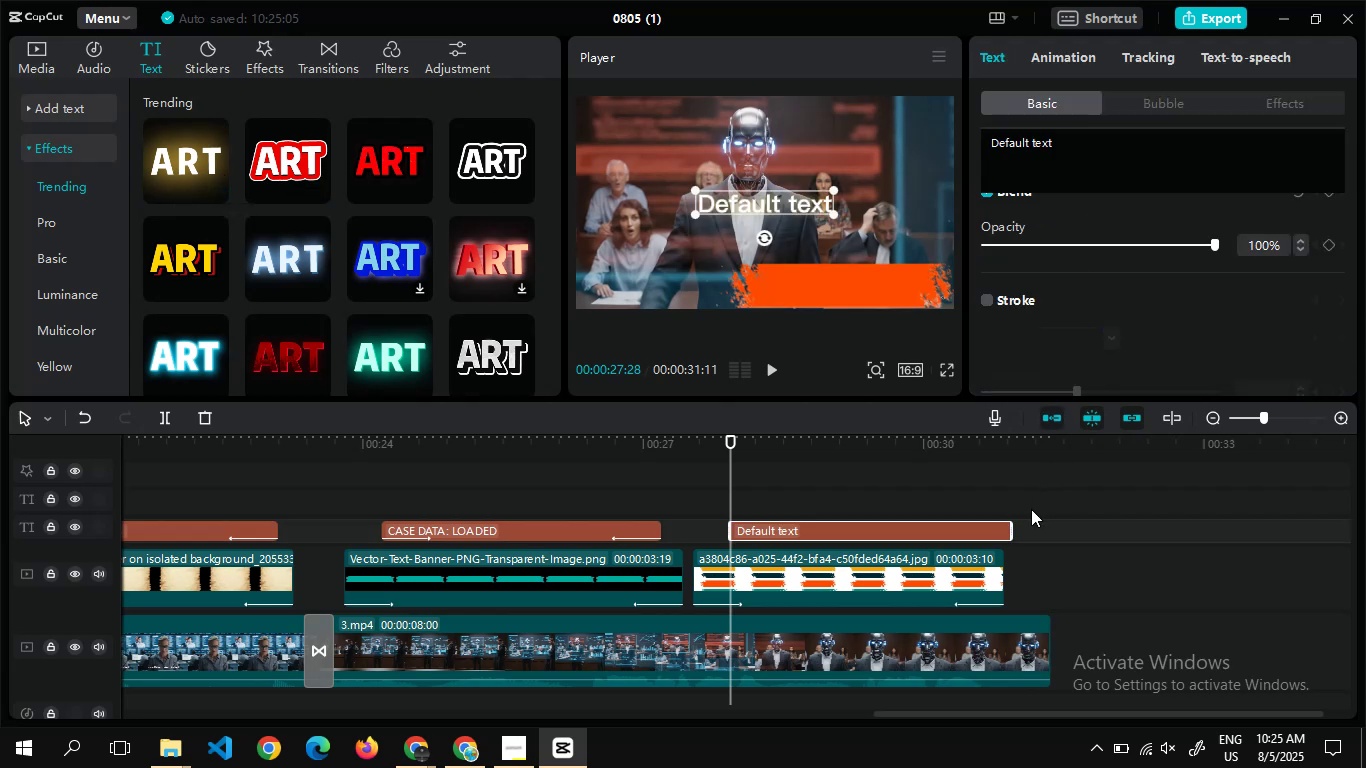 
left_click_drag(start_coordinate=[1011, 526], to_coordinate=[984, 529])
 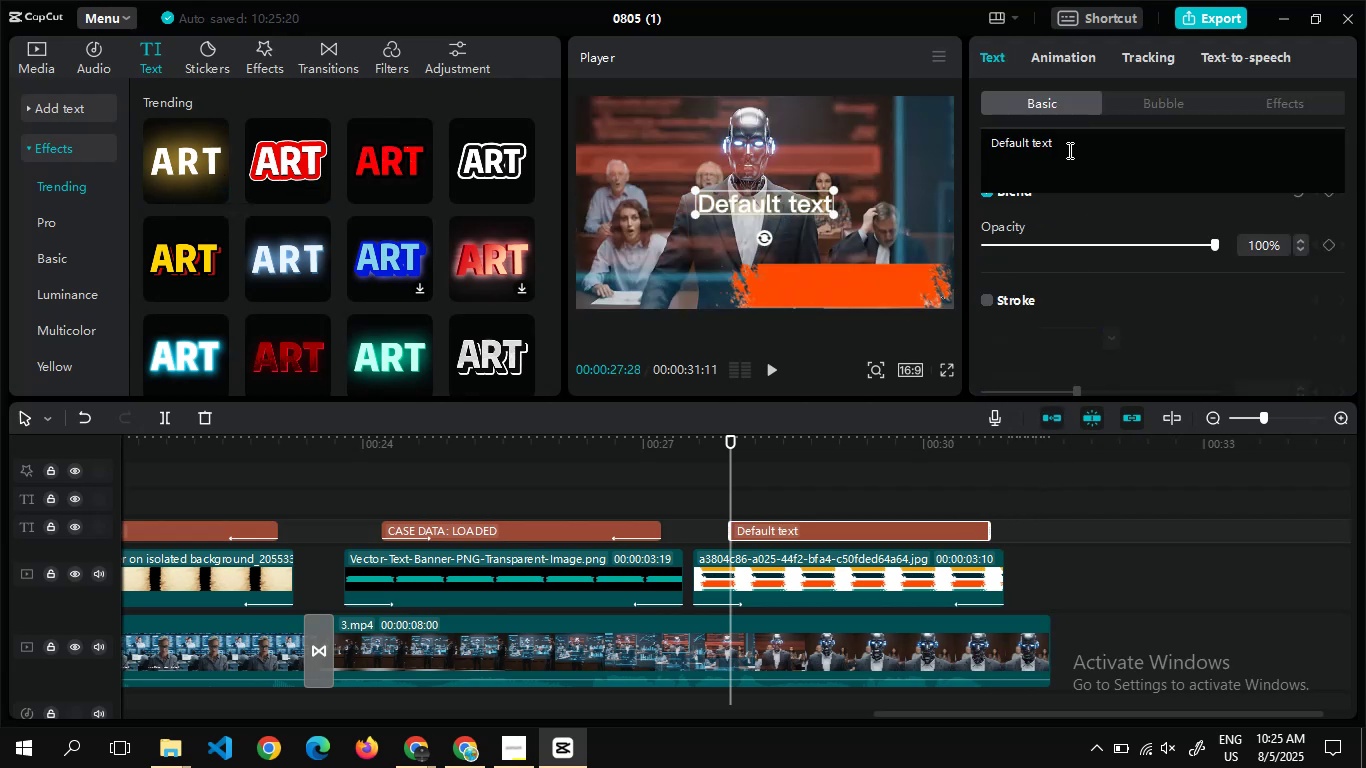 
left_click([1068, 150])
 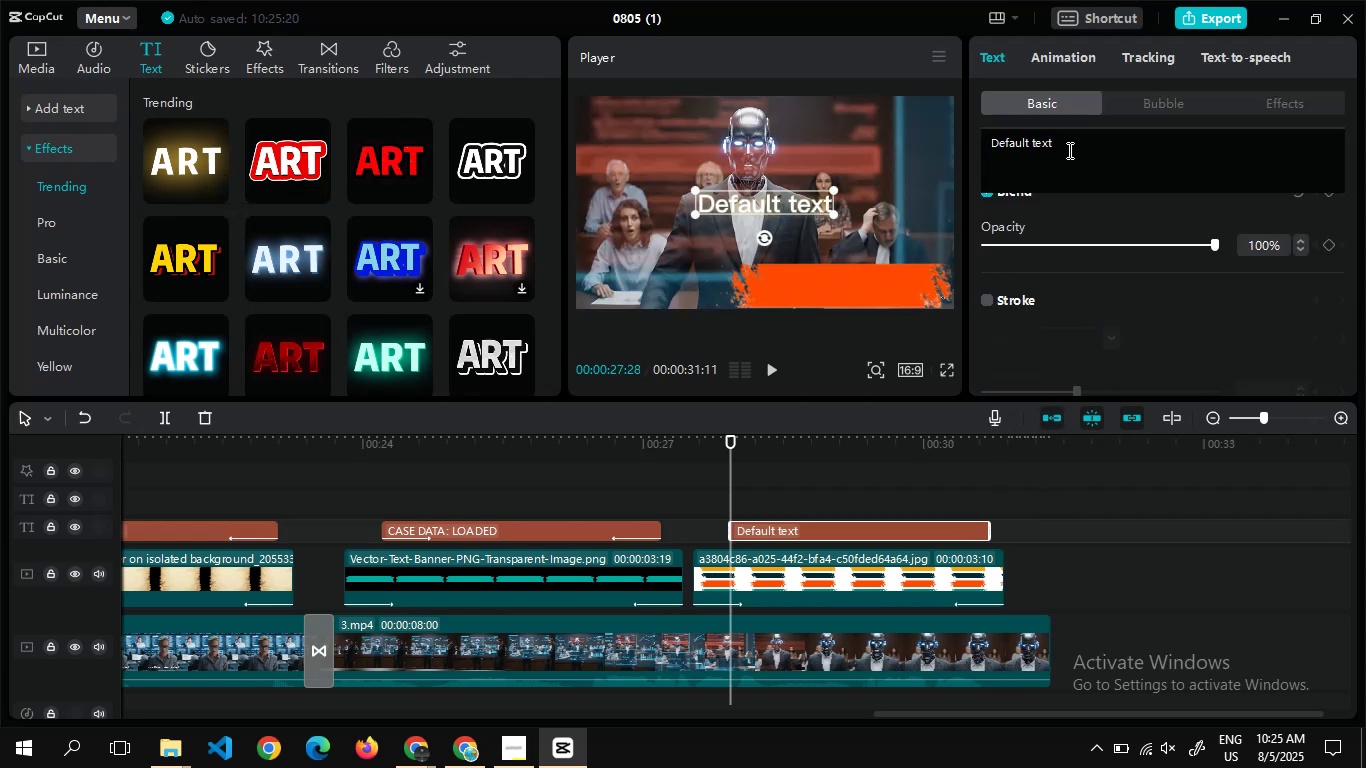 
key(Control+A)
 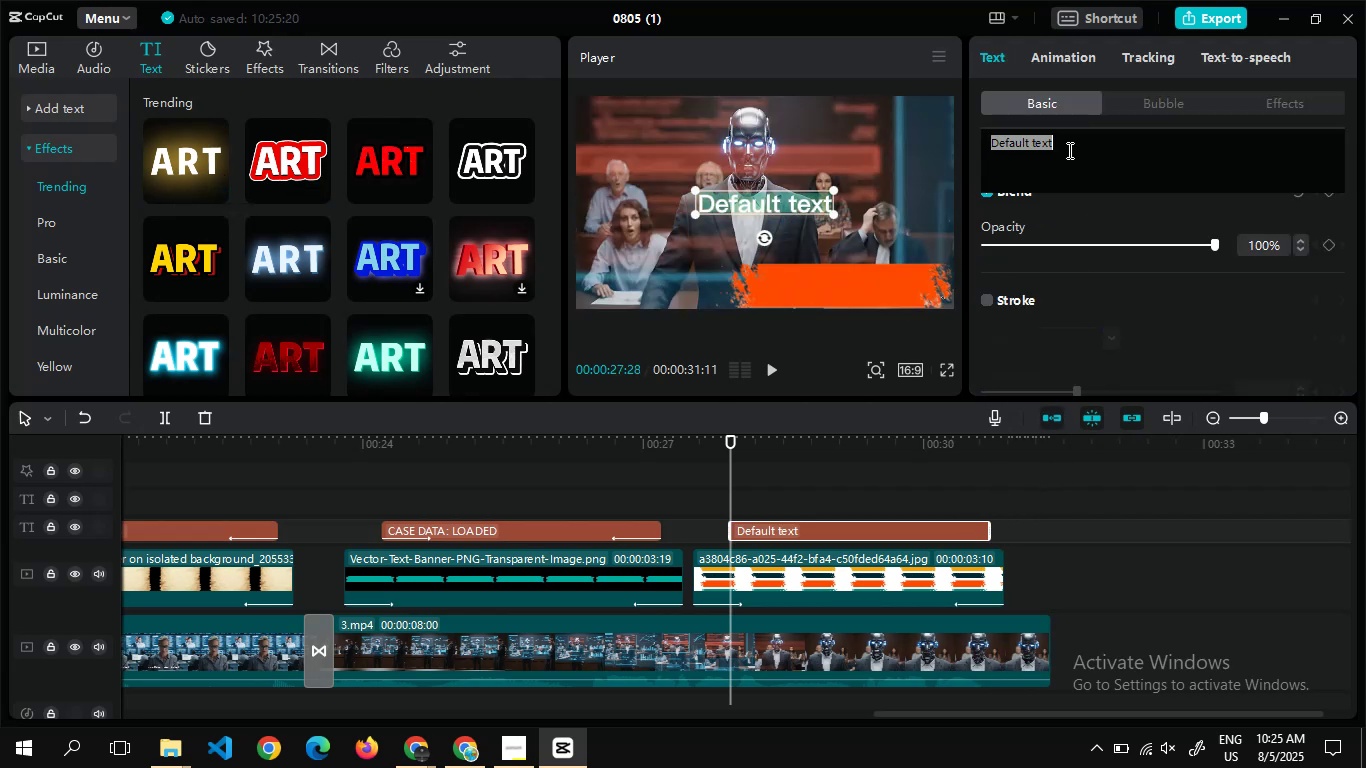 
key(Control+V)
 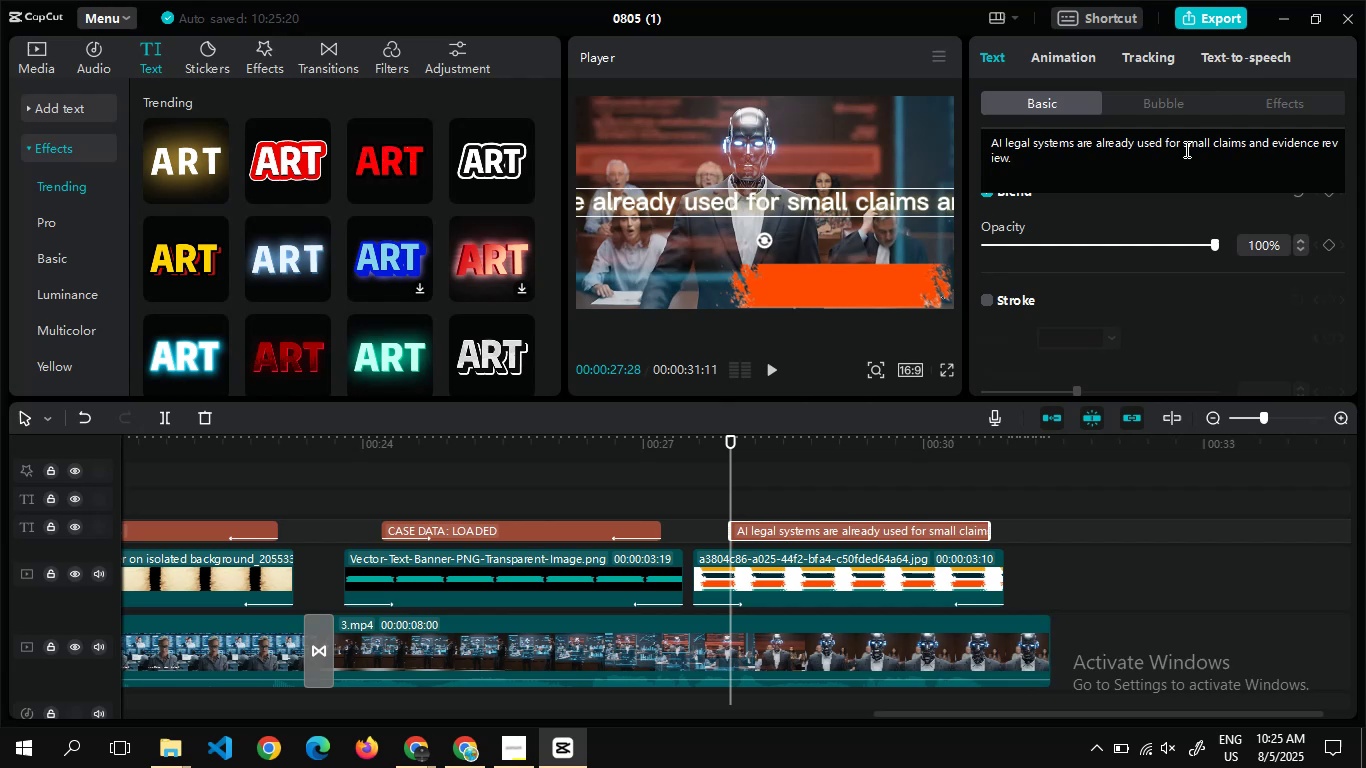 
left_click([1180, 145])
 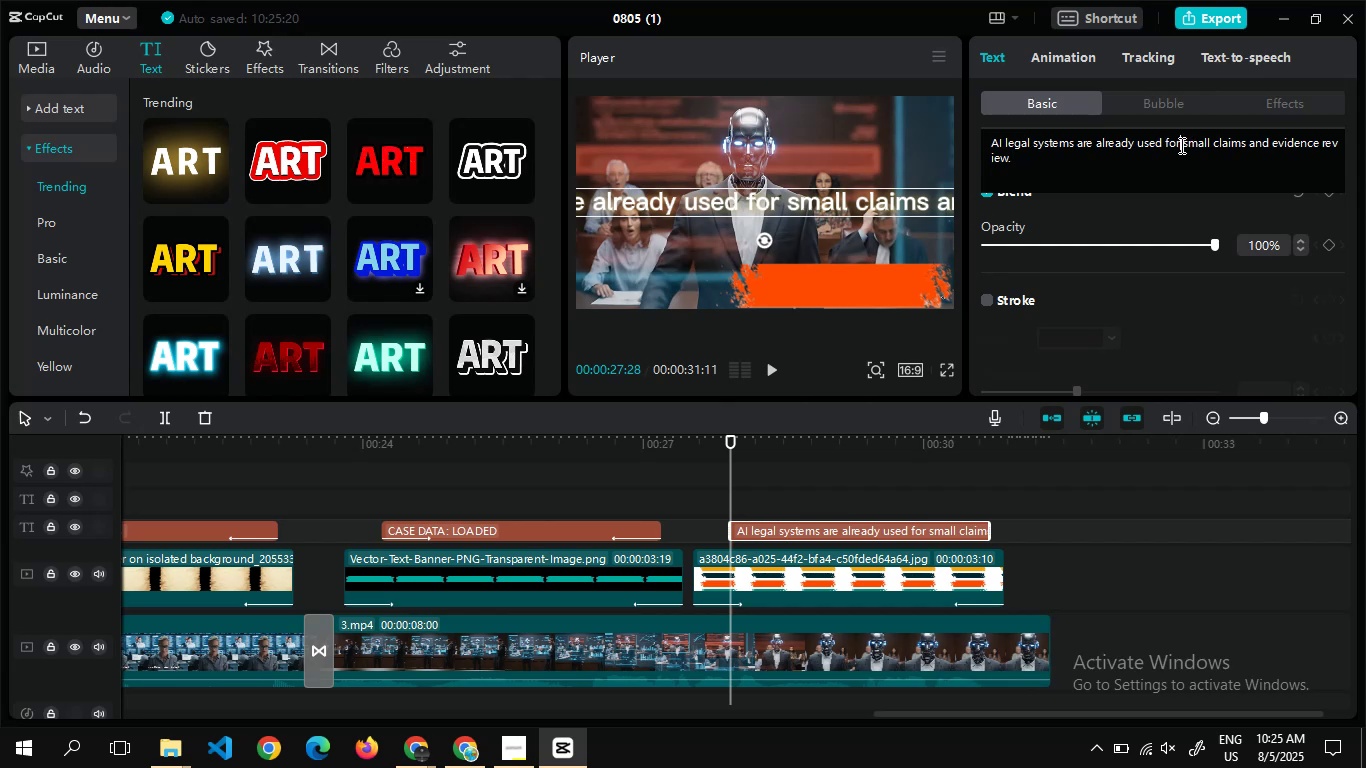 
key(Enter)
 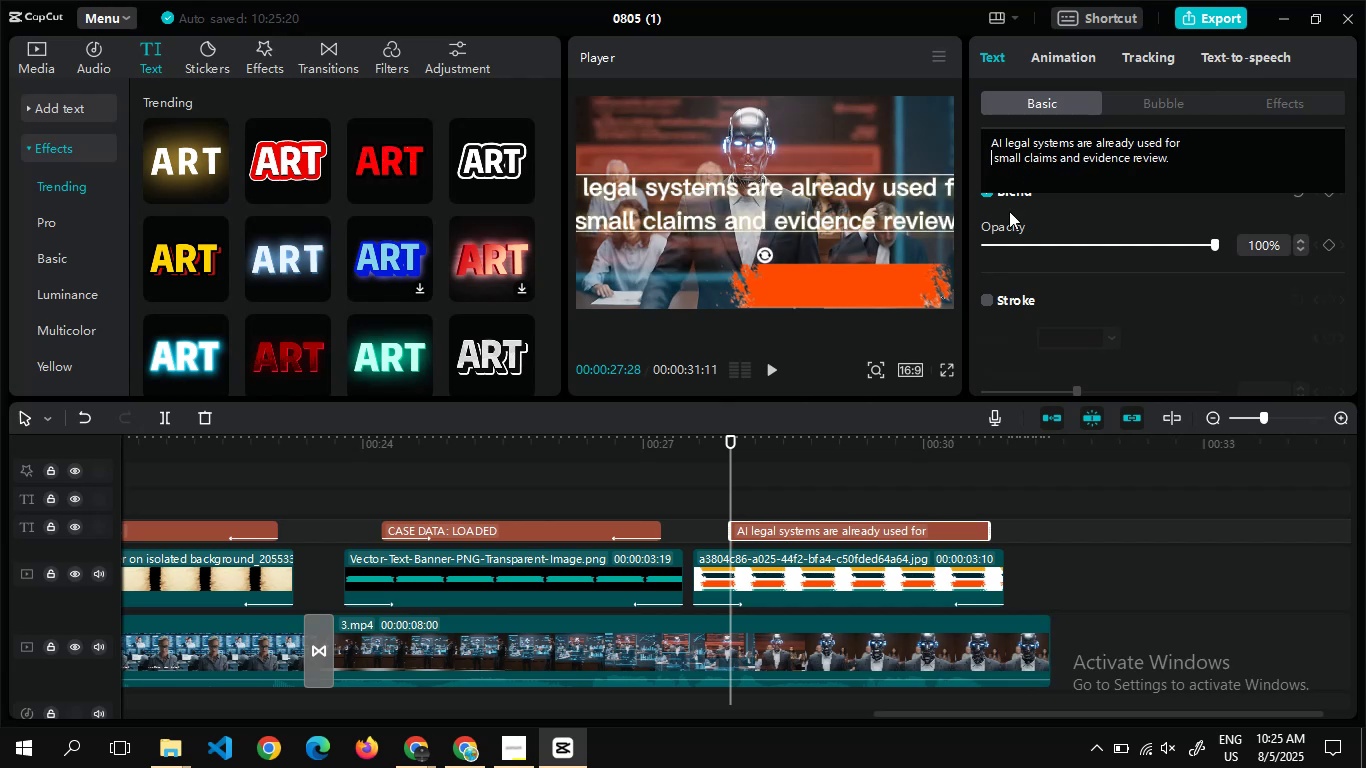 
mouse_move([1111, 273])
 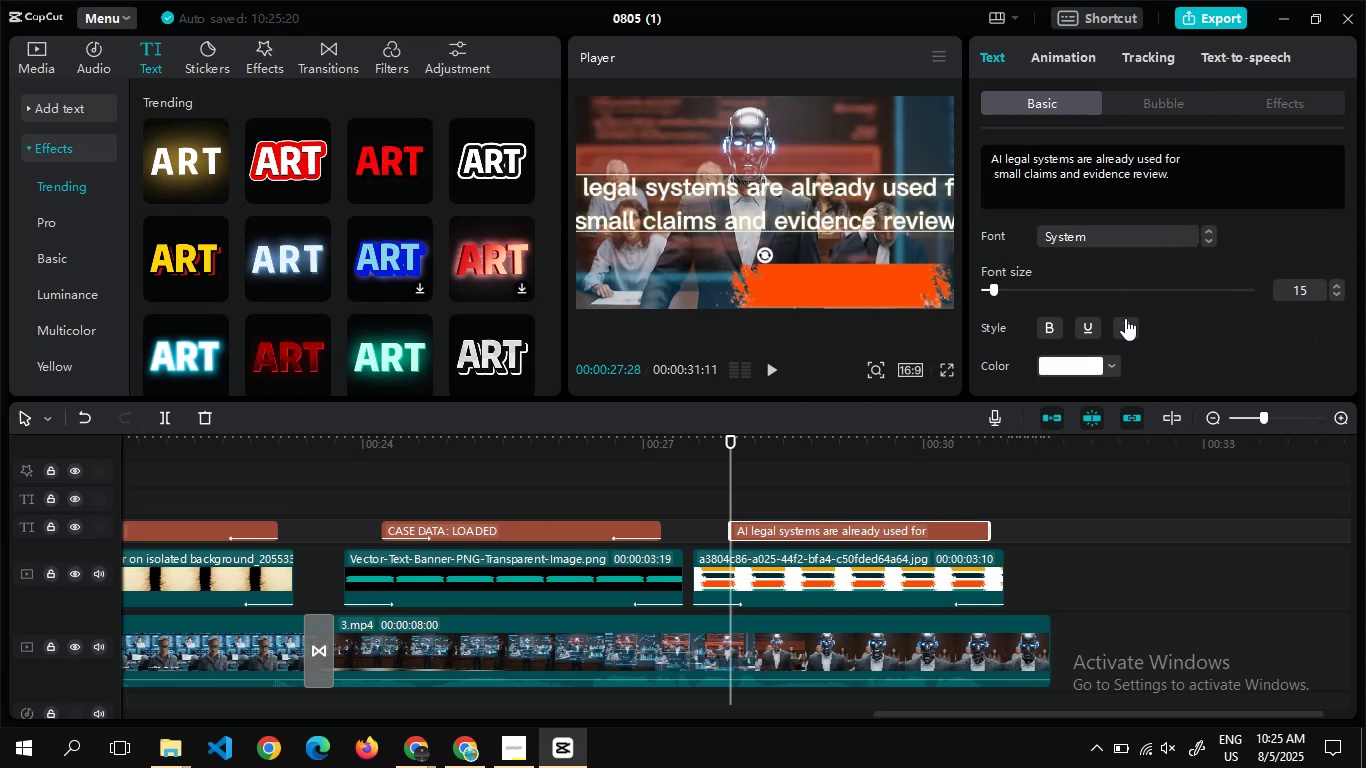 
left_click([1125, 318])
 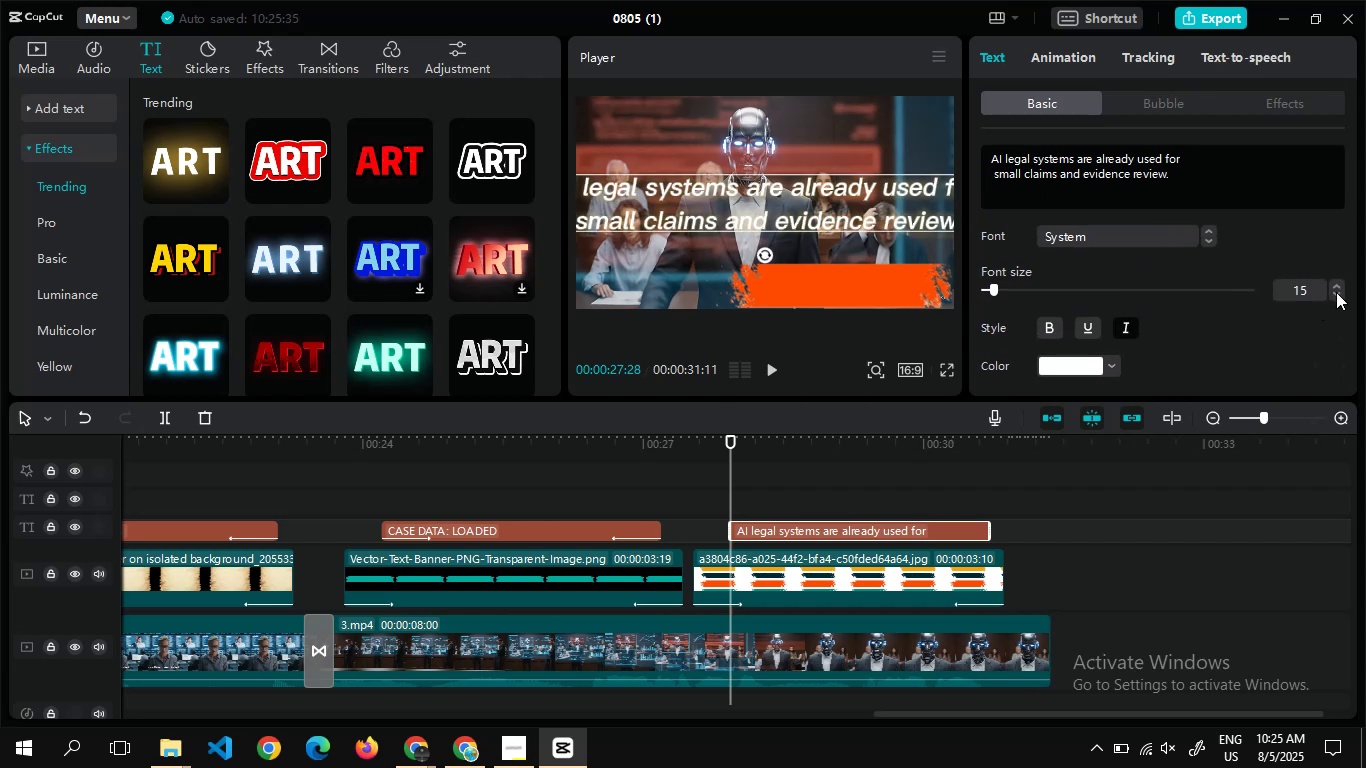 
double_click([1336, 292])
 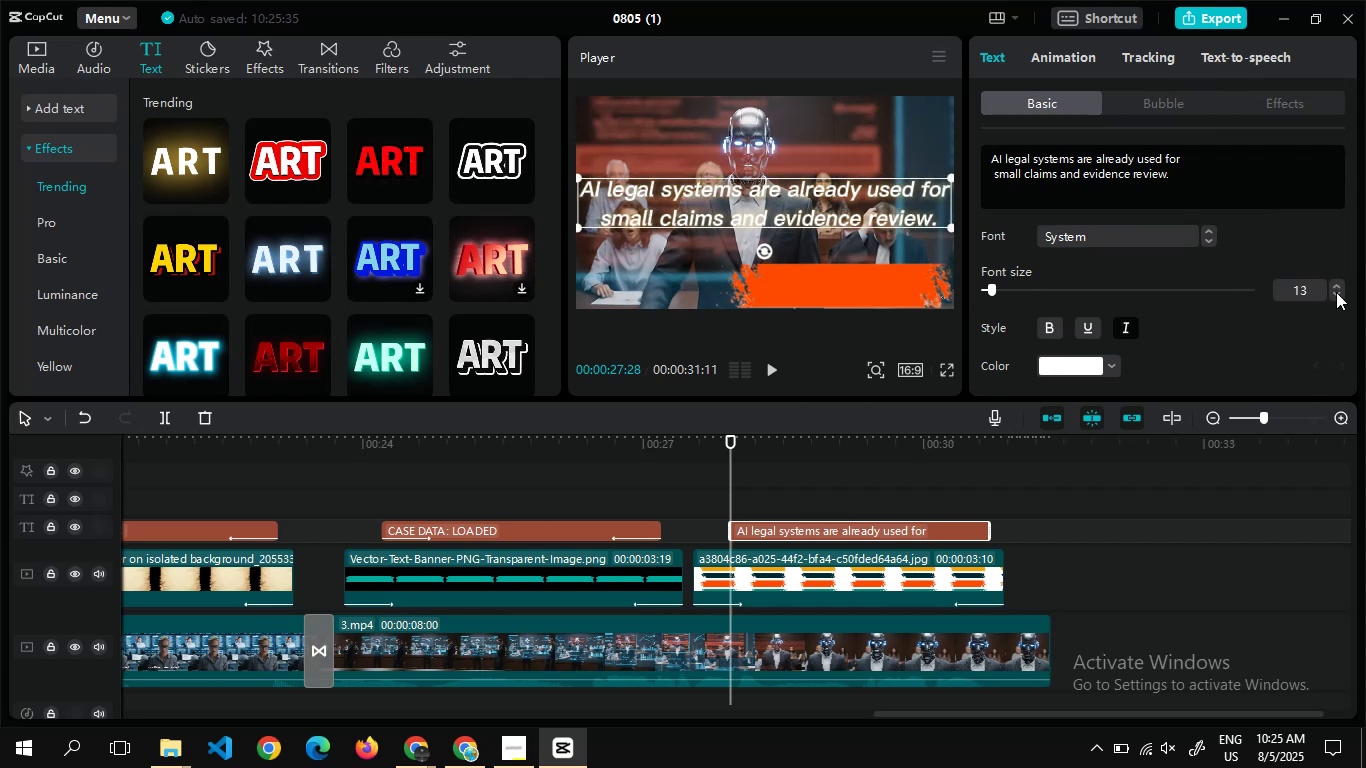 
triple_click([1336, 292])
 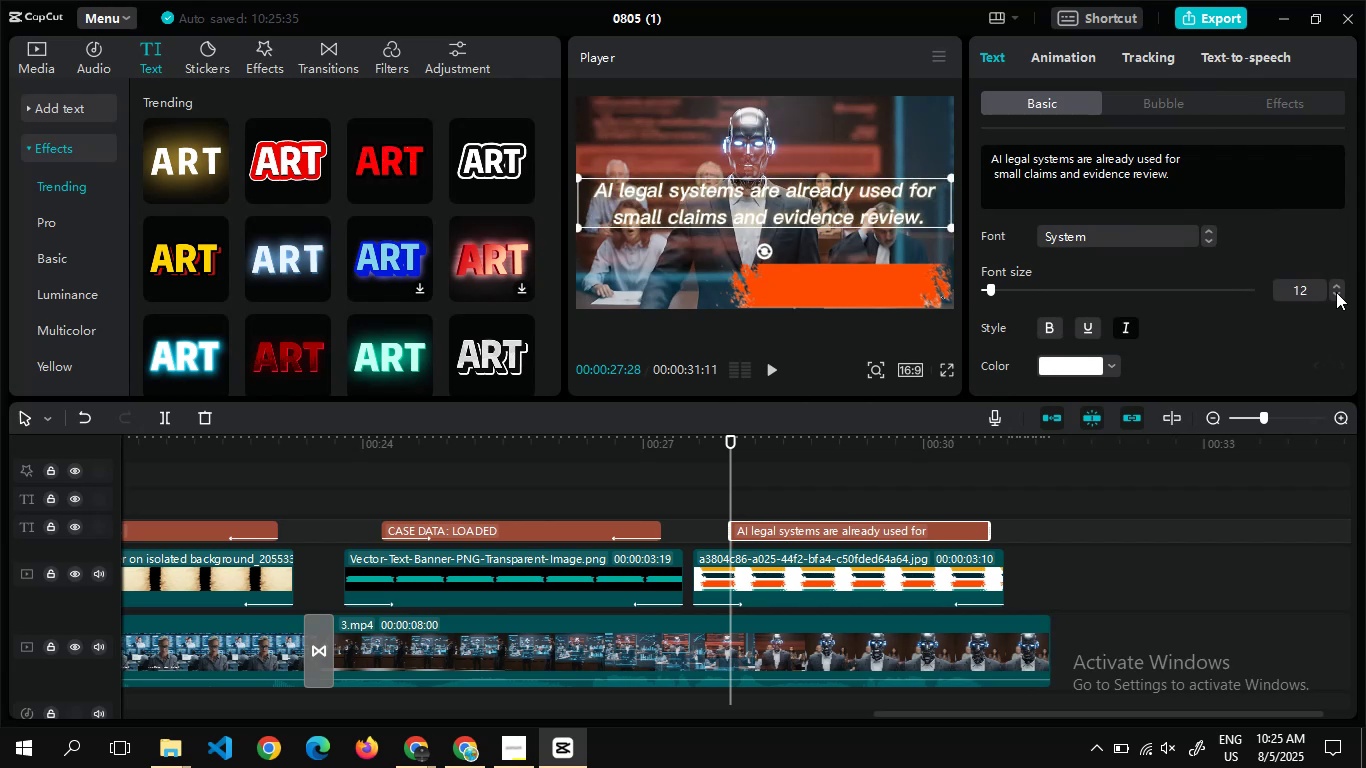 
triple_click([1336, 292])
 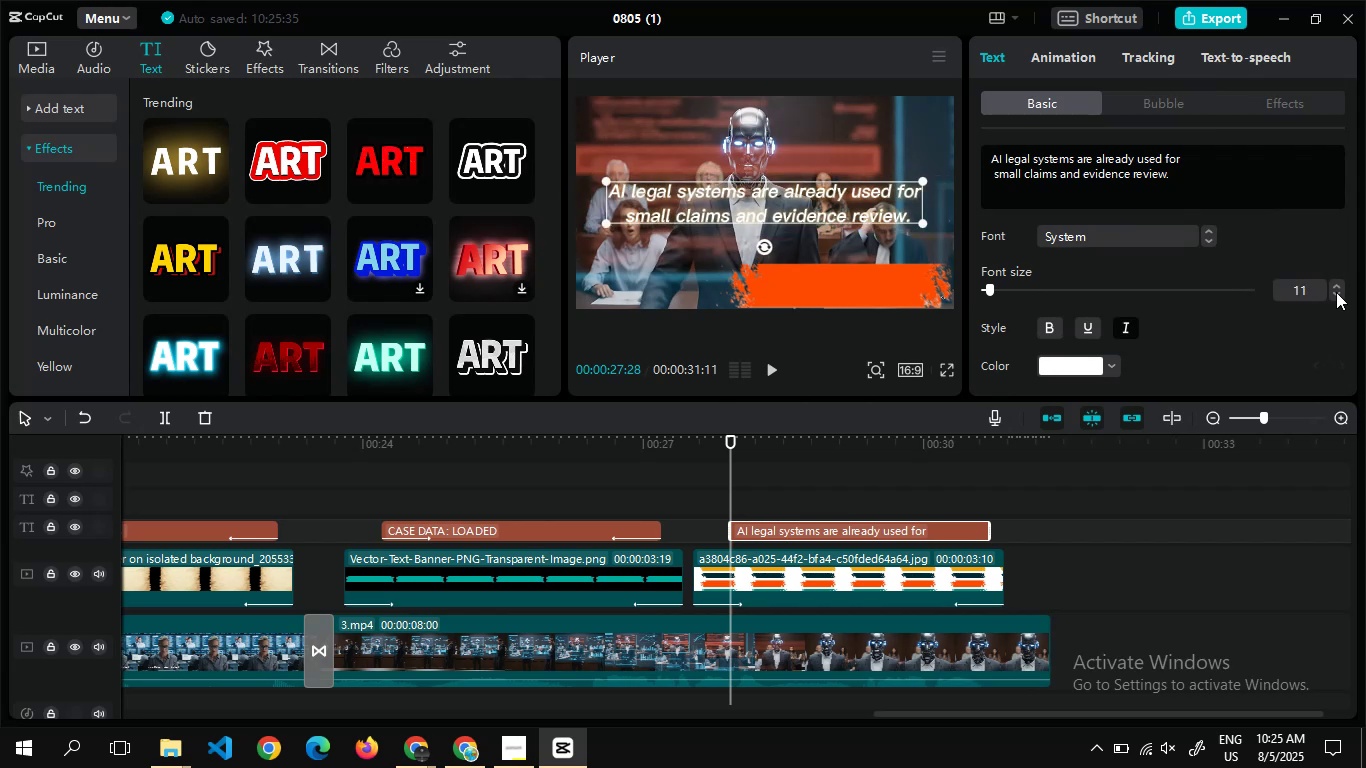 
triple_click([1336, 292])
 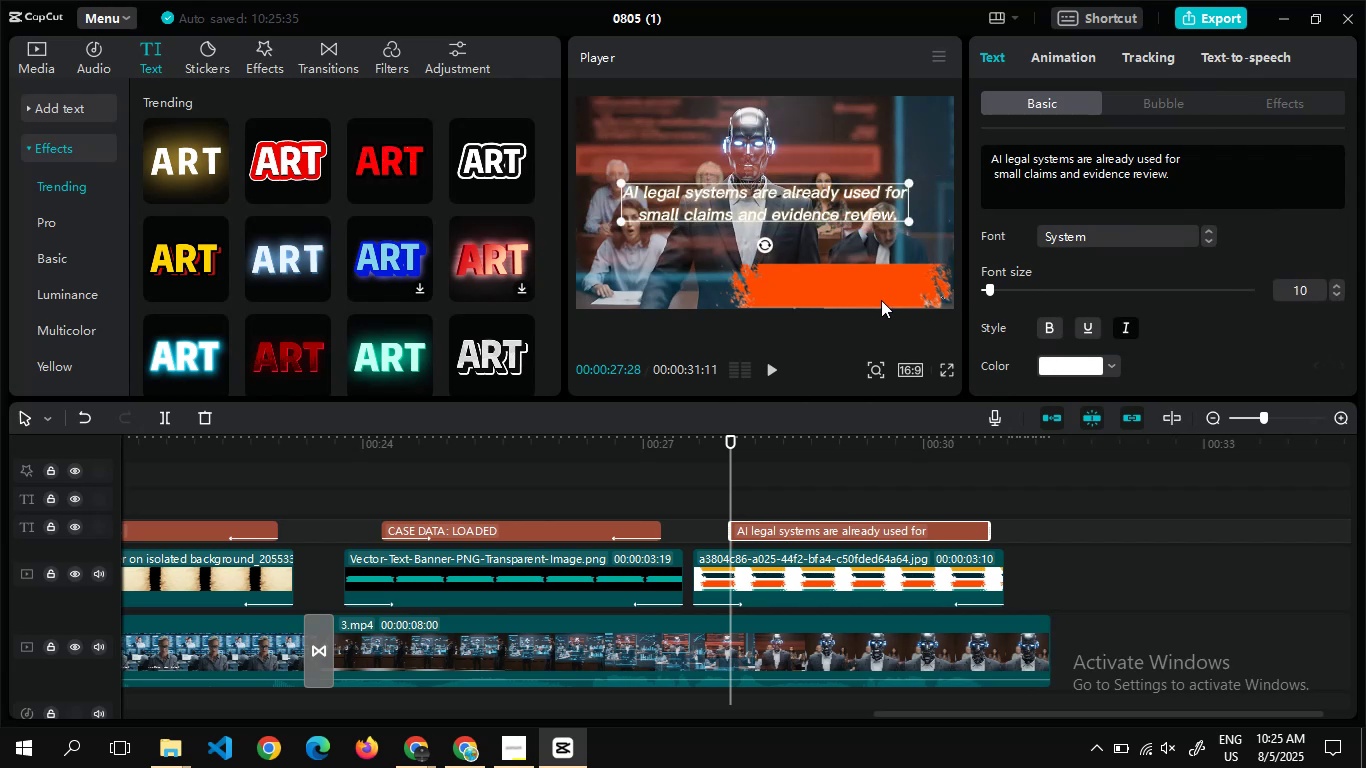 
left_click([881, 300])
 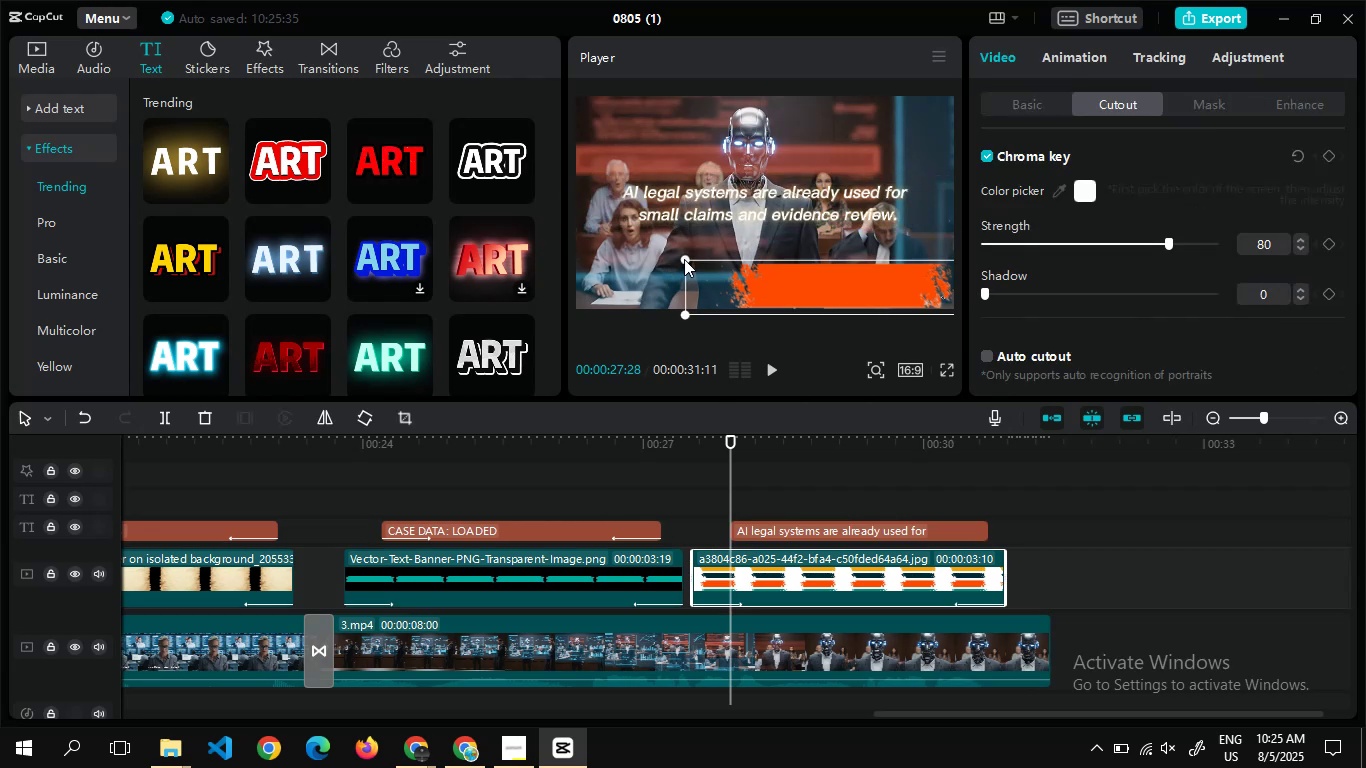 
left_click_drag(start_coordinate=[684, 259], to_coordinate=[670, 249])
 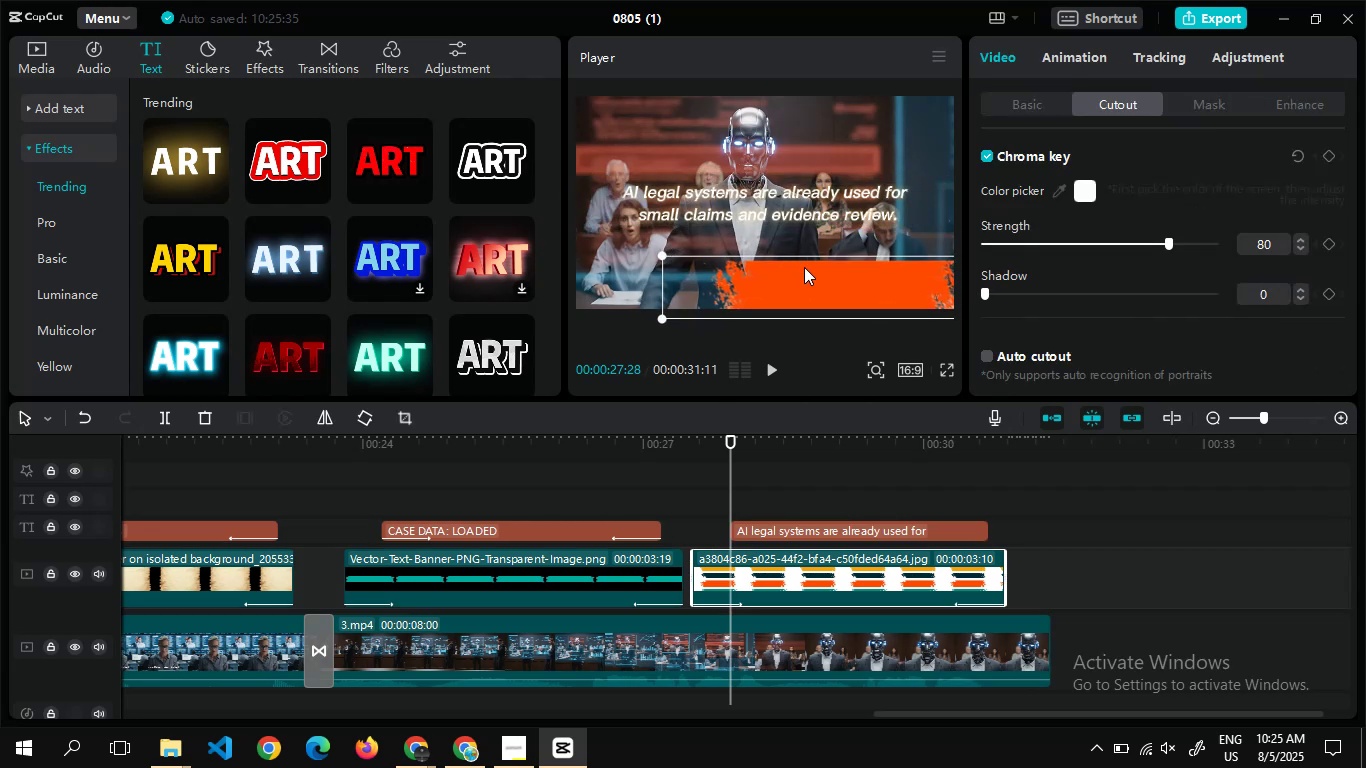 
left_click_drag(start_coordinate=[805, 273], to_coordinate=[796, 268])
 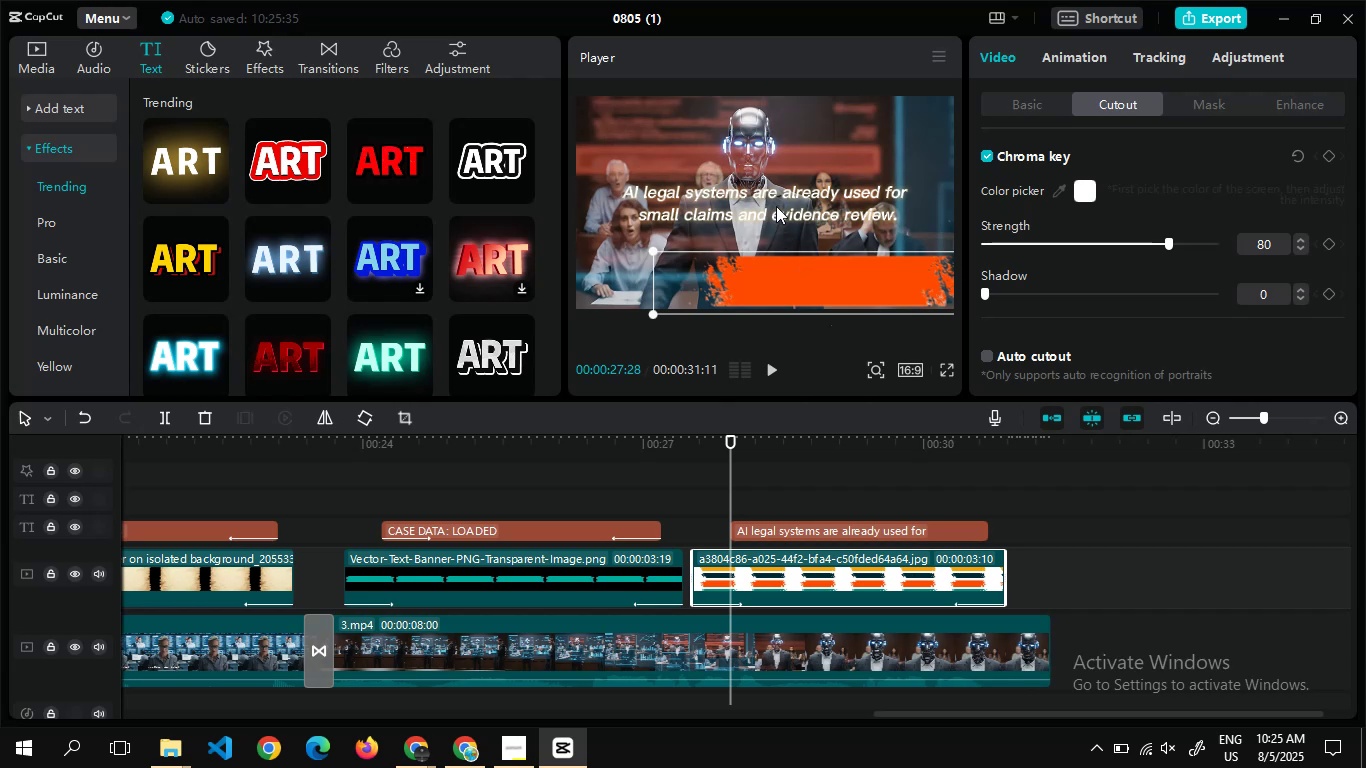 
left_click([776, 206])
 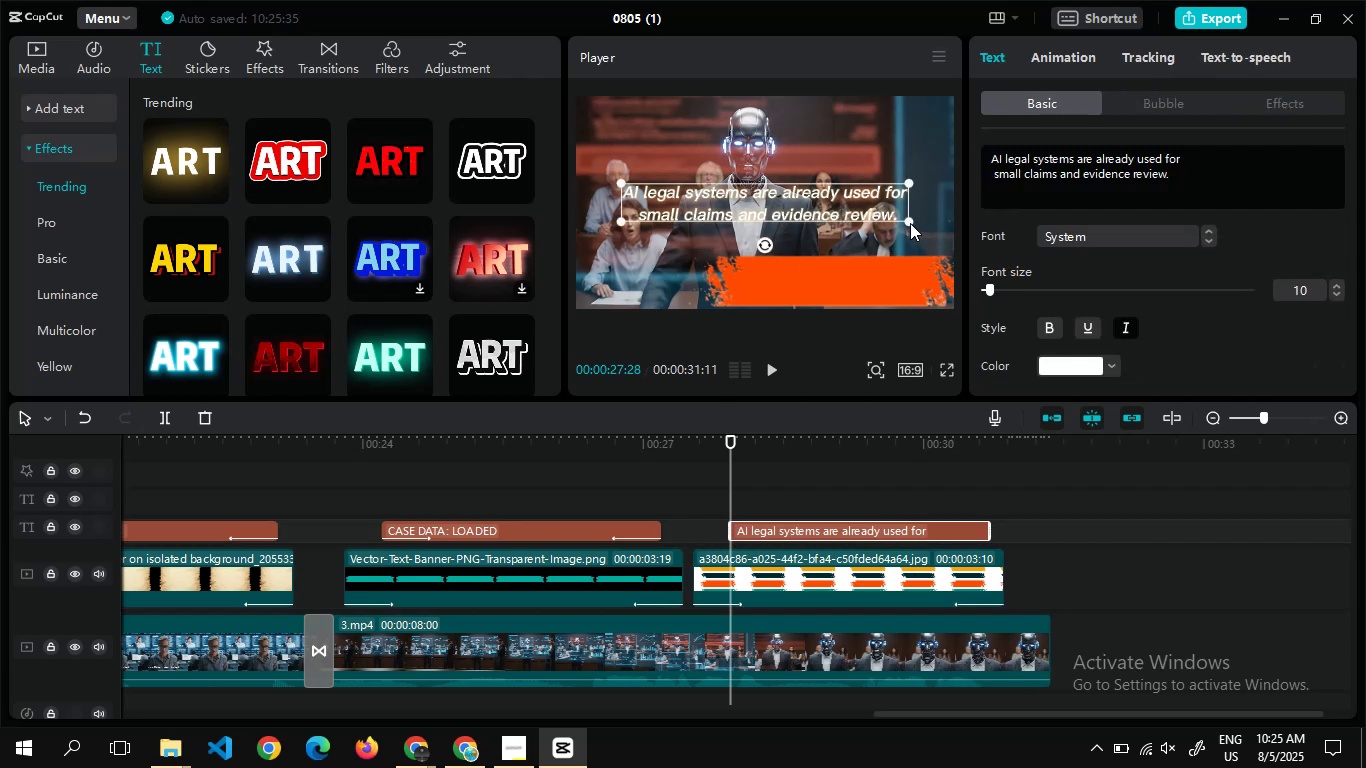 
left_click_drag(start_coordinate=[910, 223], to_coordinate=[873, 211])
 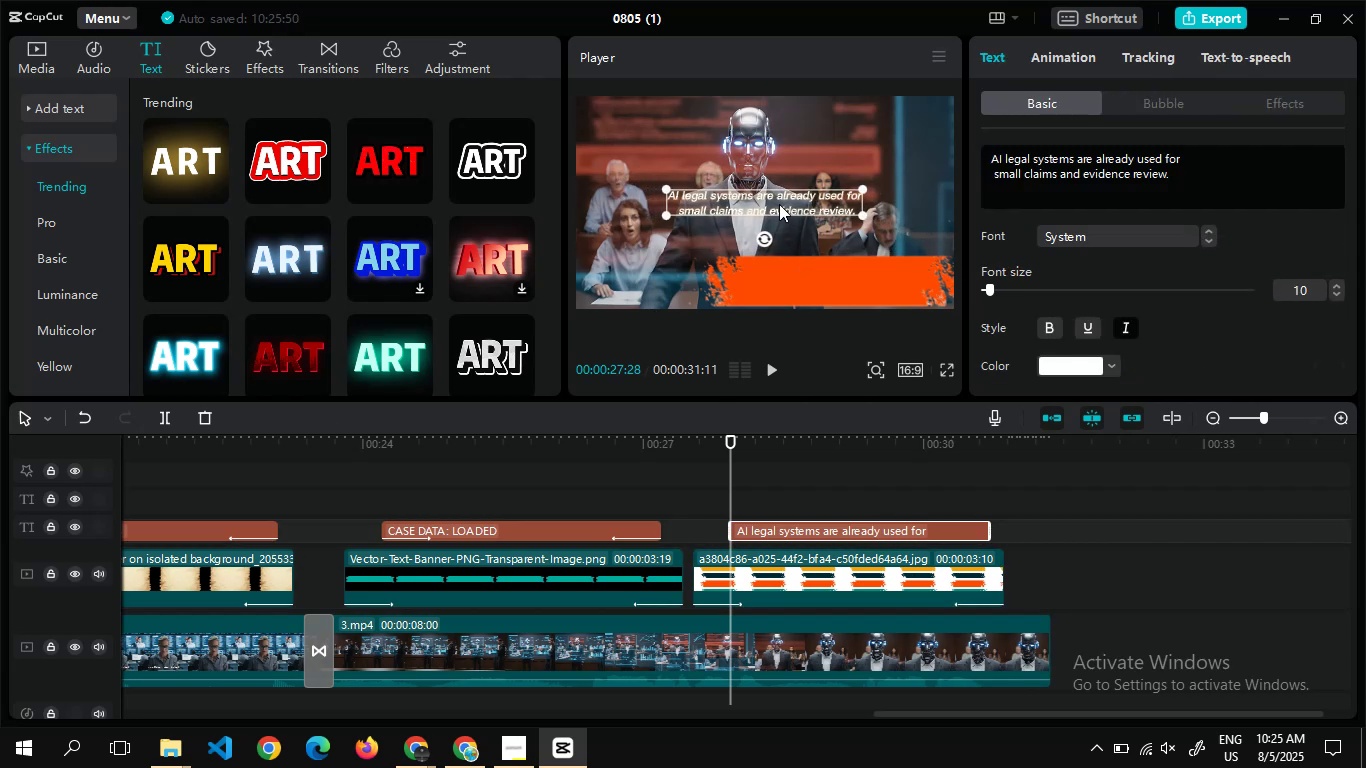 
left_click_drag(start_coordinate=[777, 203], to_coordinate=[844, 283])
 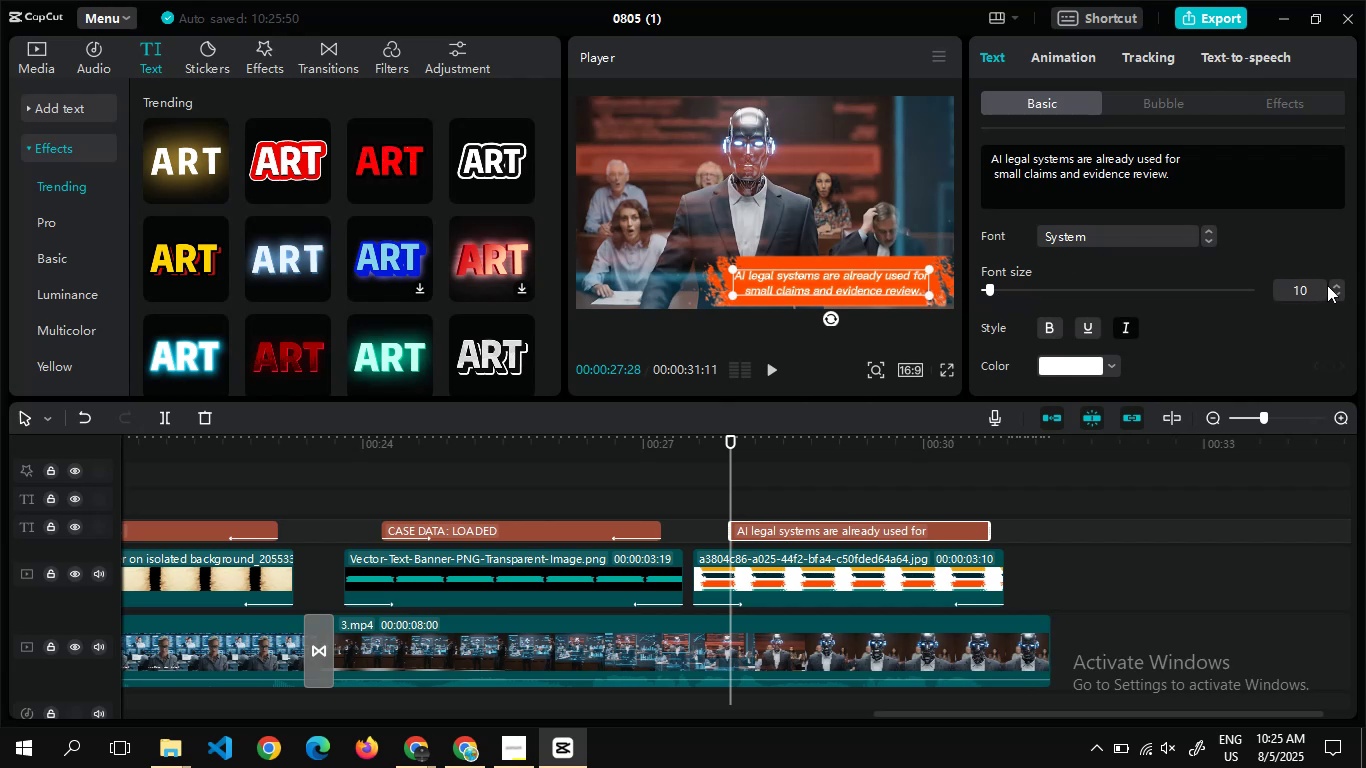 
left_click([1334, 285])
 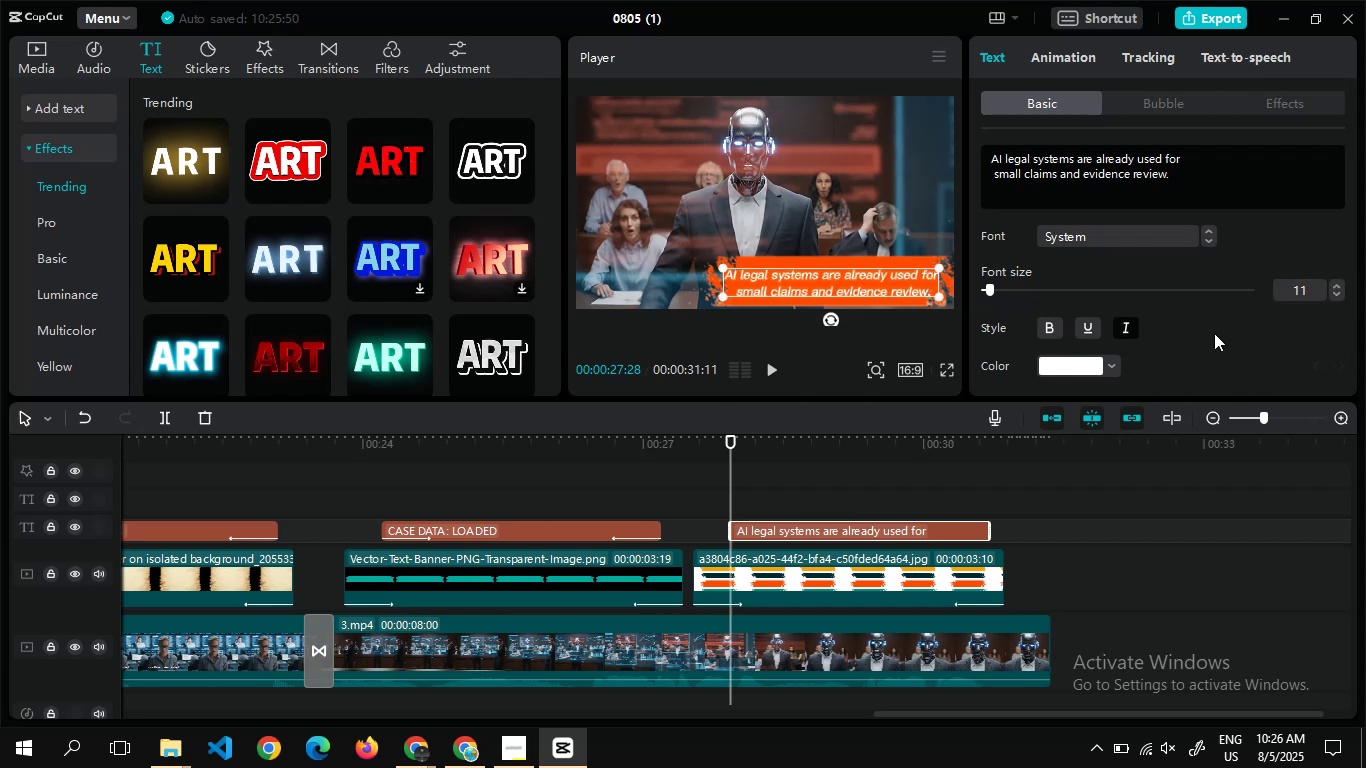 
mouse_move([1179, 316])
 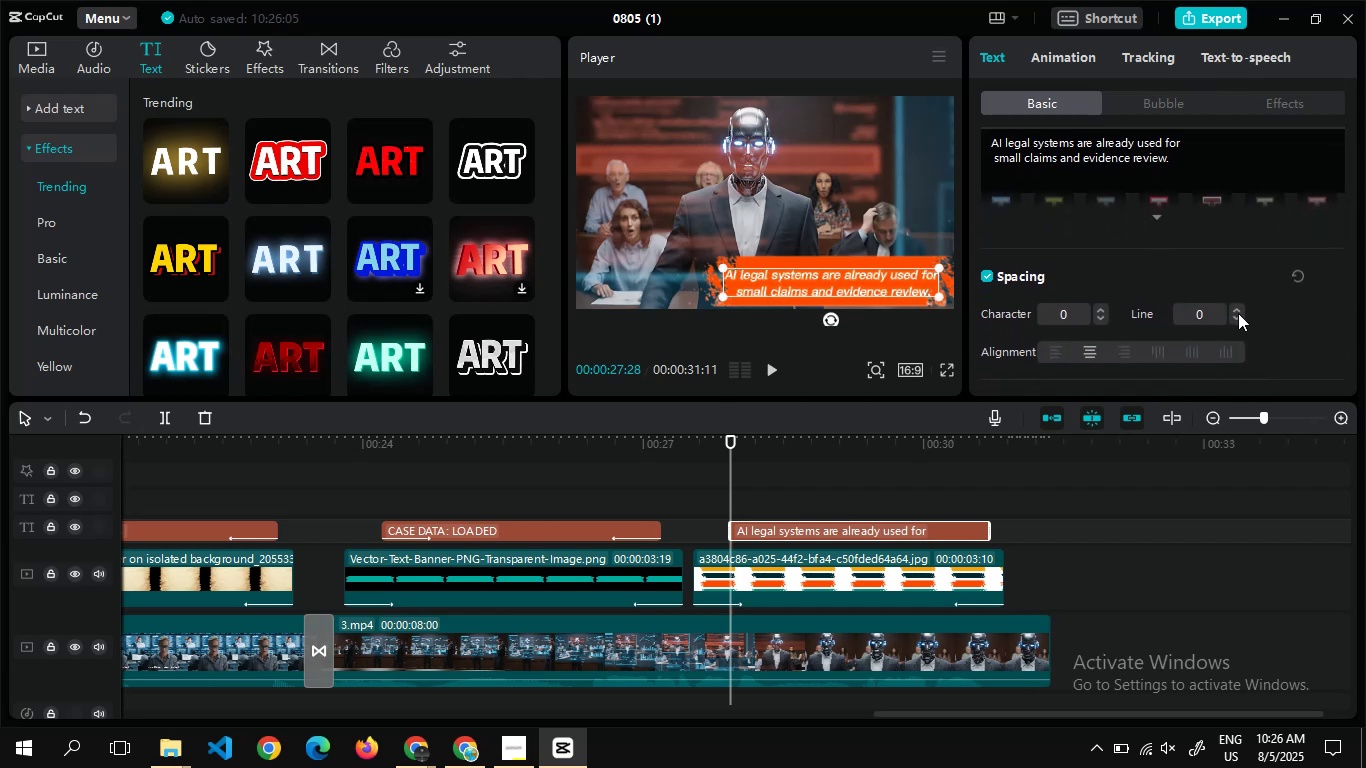 
double_click([1238, 313])
 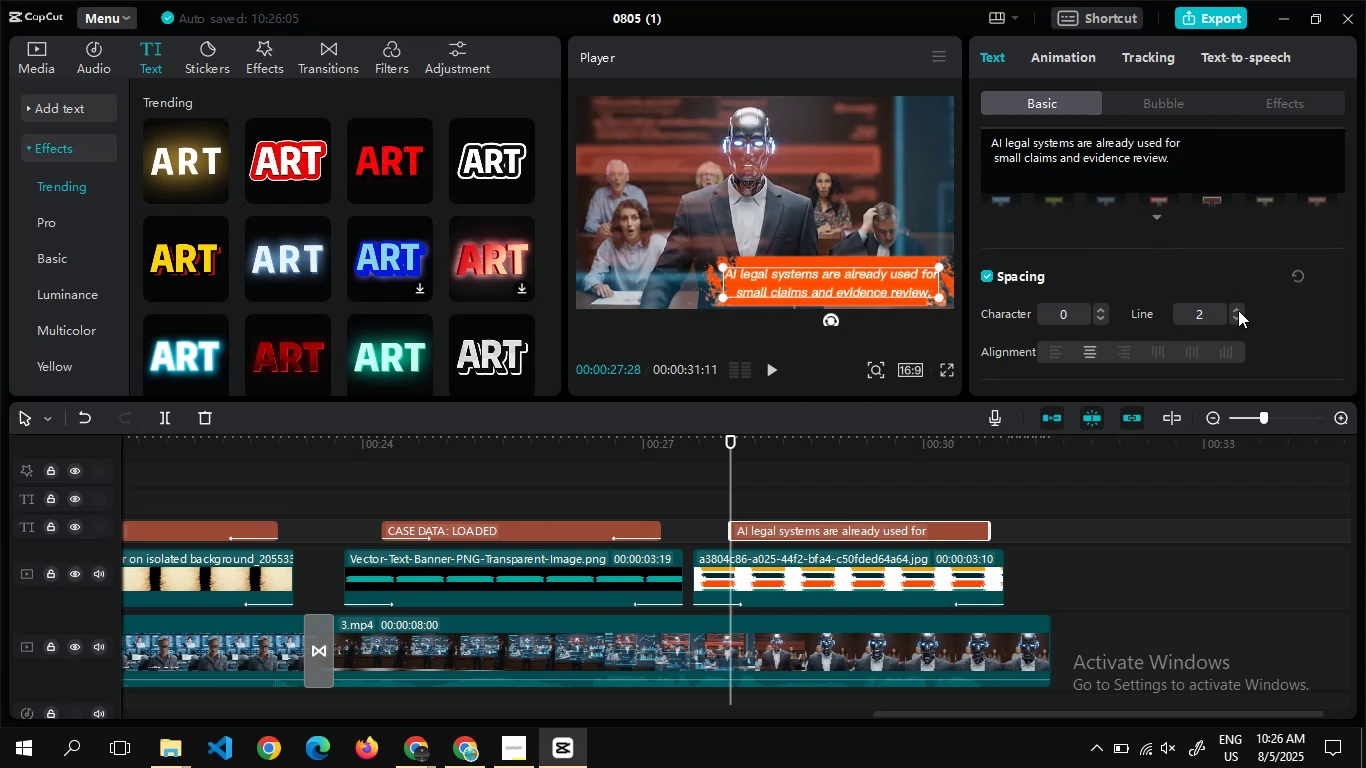 
double_click([1238, 310])
 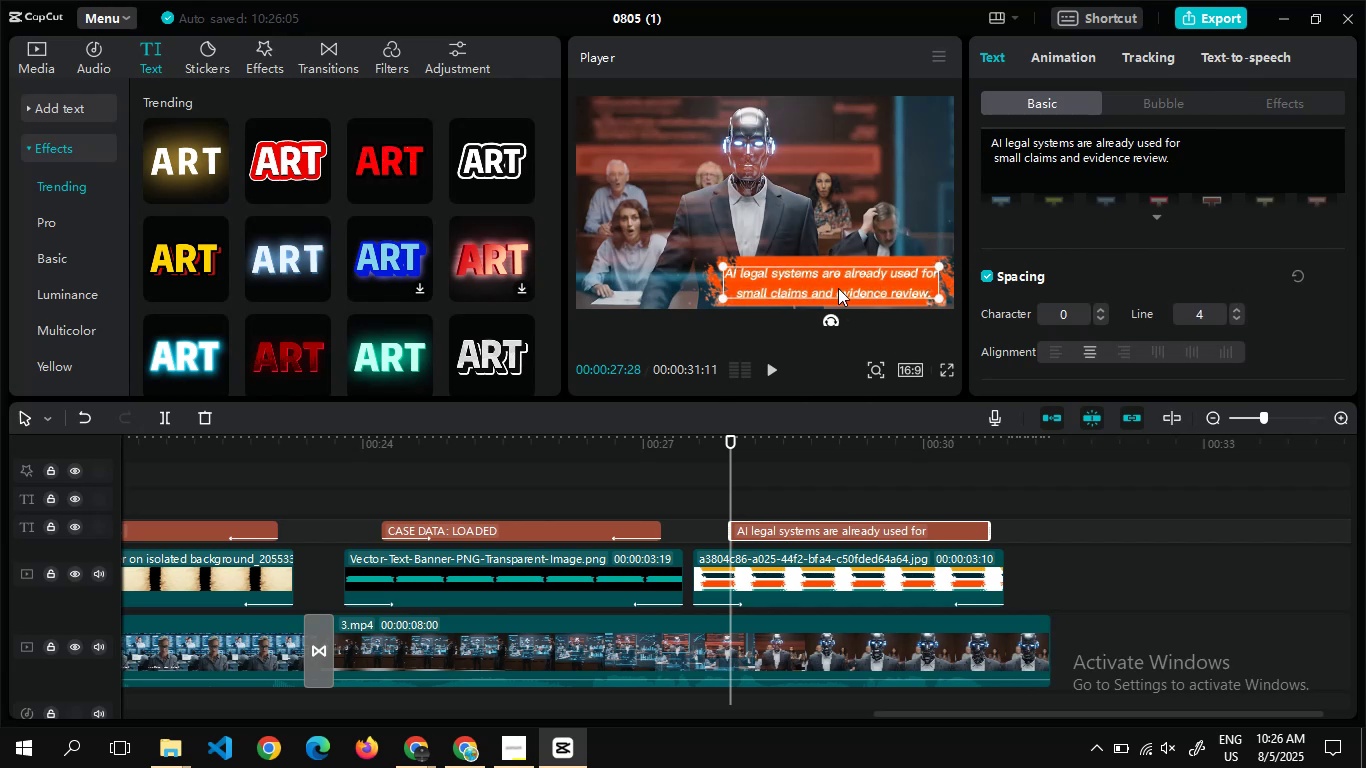 
left_click_drag(start_coordinate=[838, 286], to_coordinate=[838, 279])
 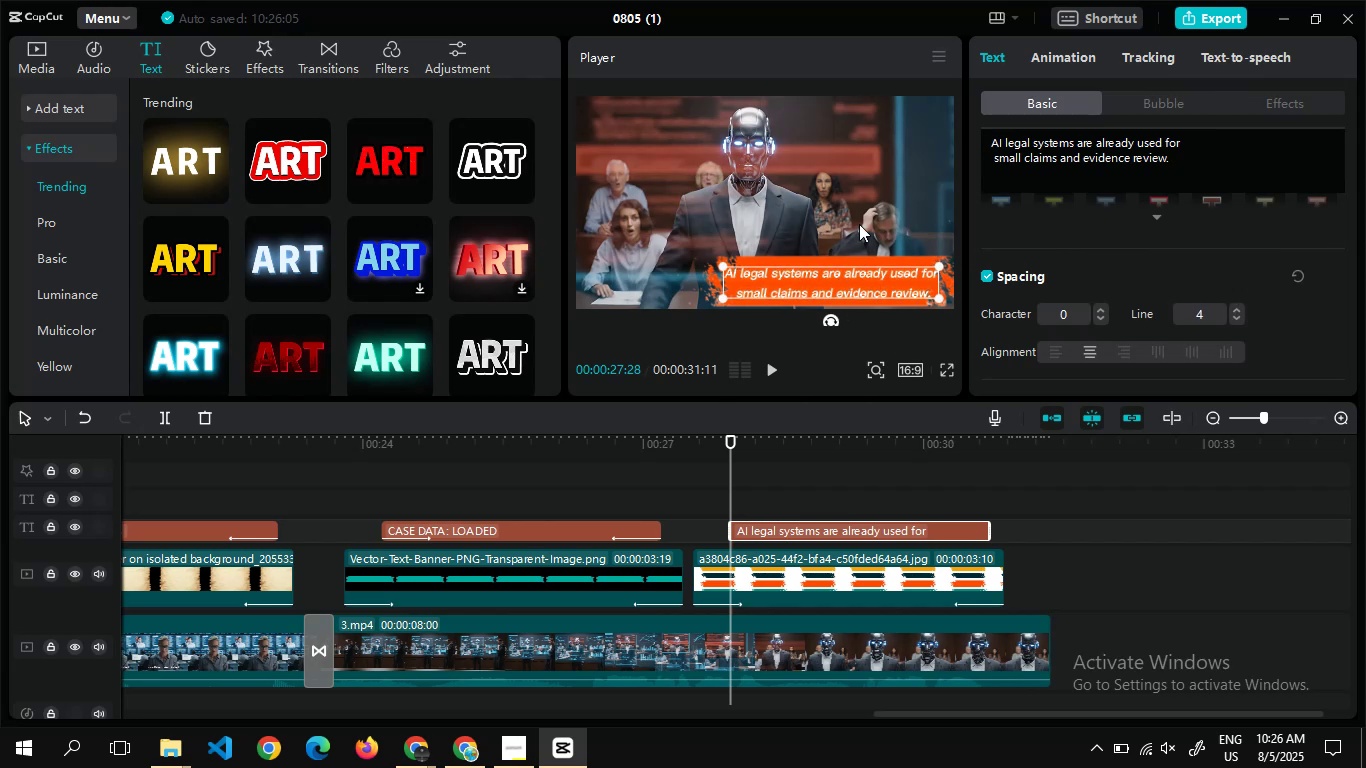 
left_click([859, 224])
 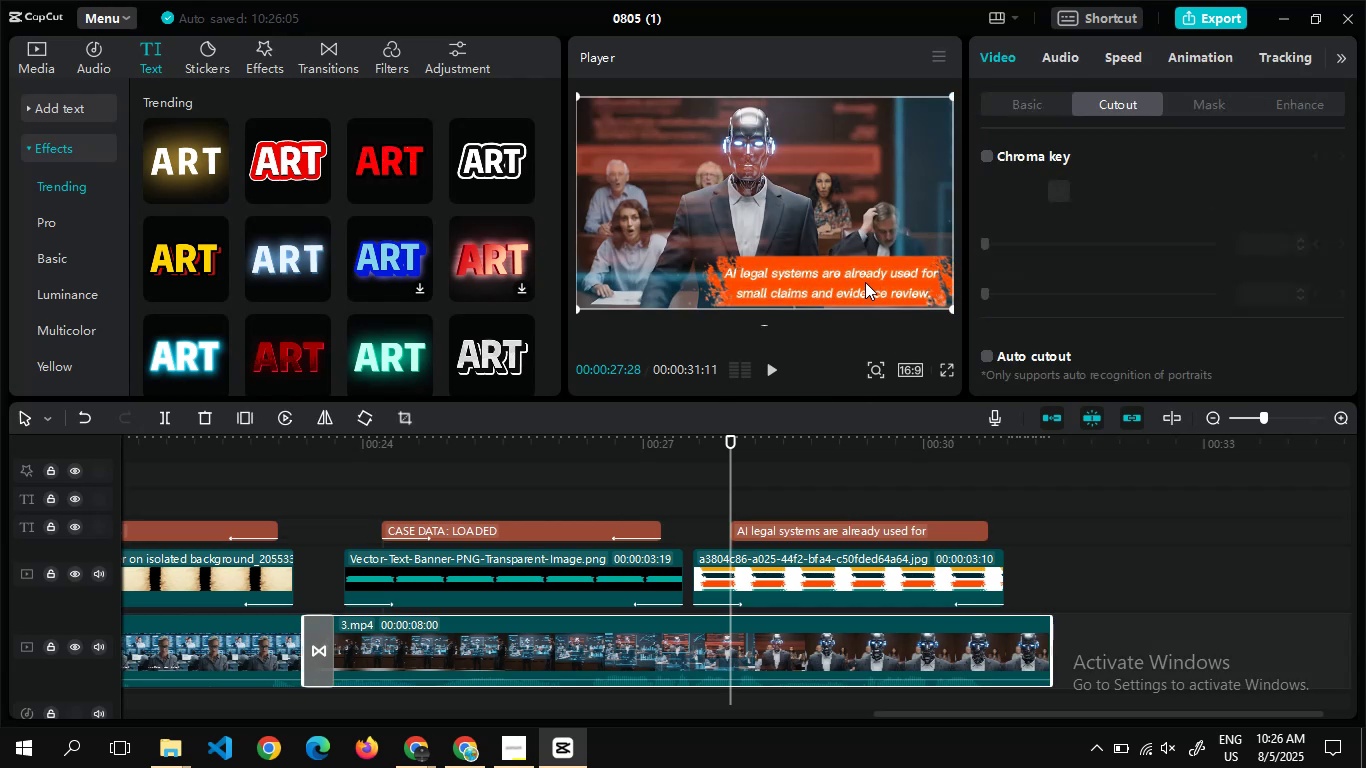 
left_click([865, 279])
 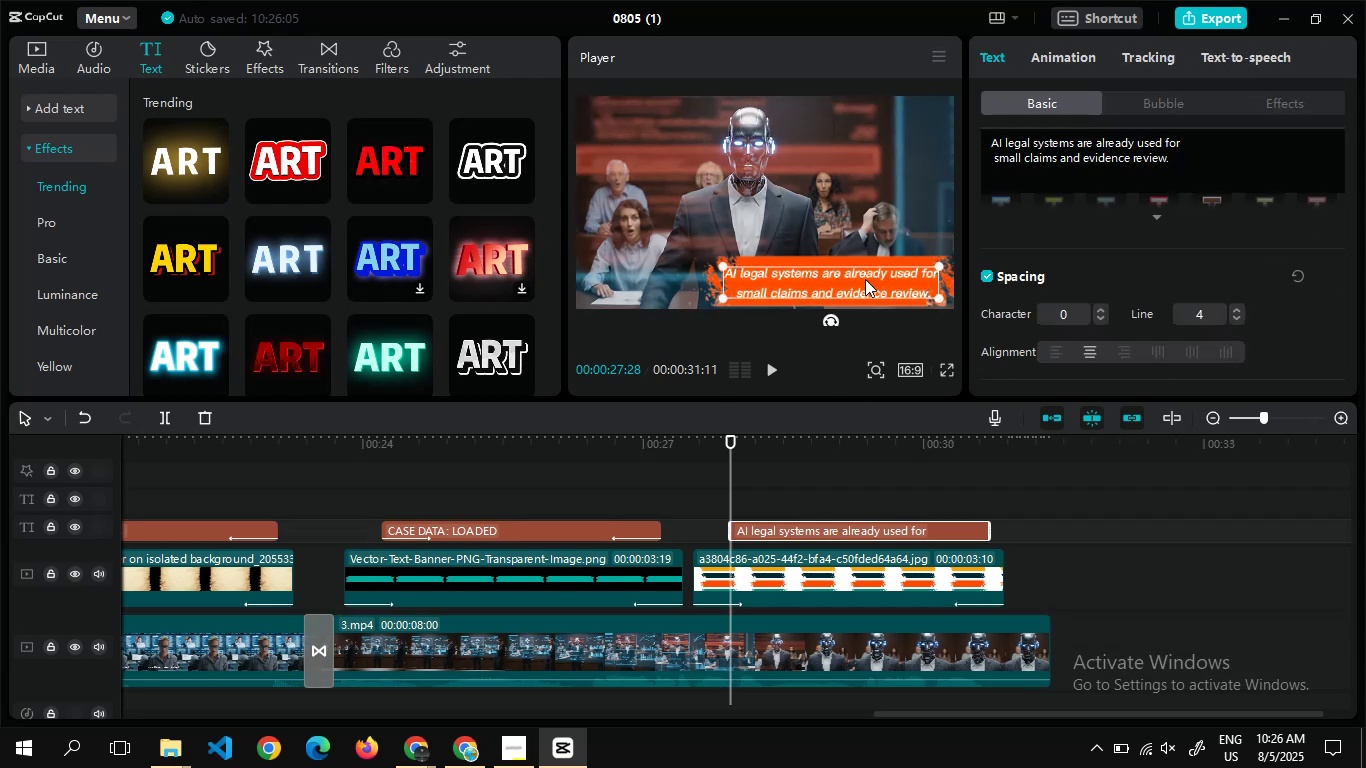 
left_click_drag(start_coordinate=[865, 279], to_coordinate=[865, 259])
 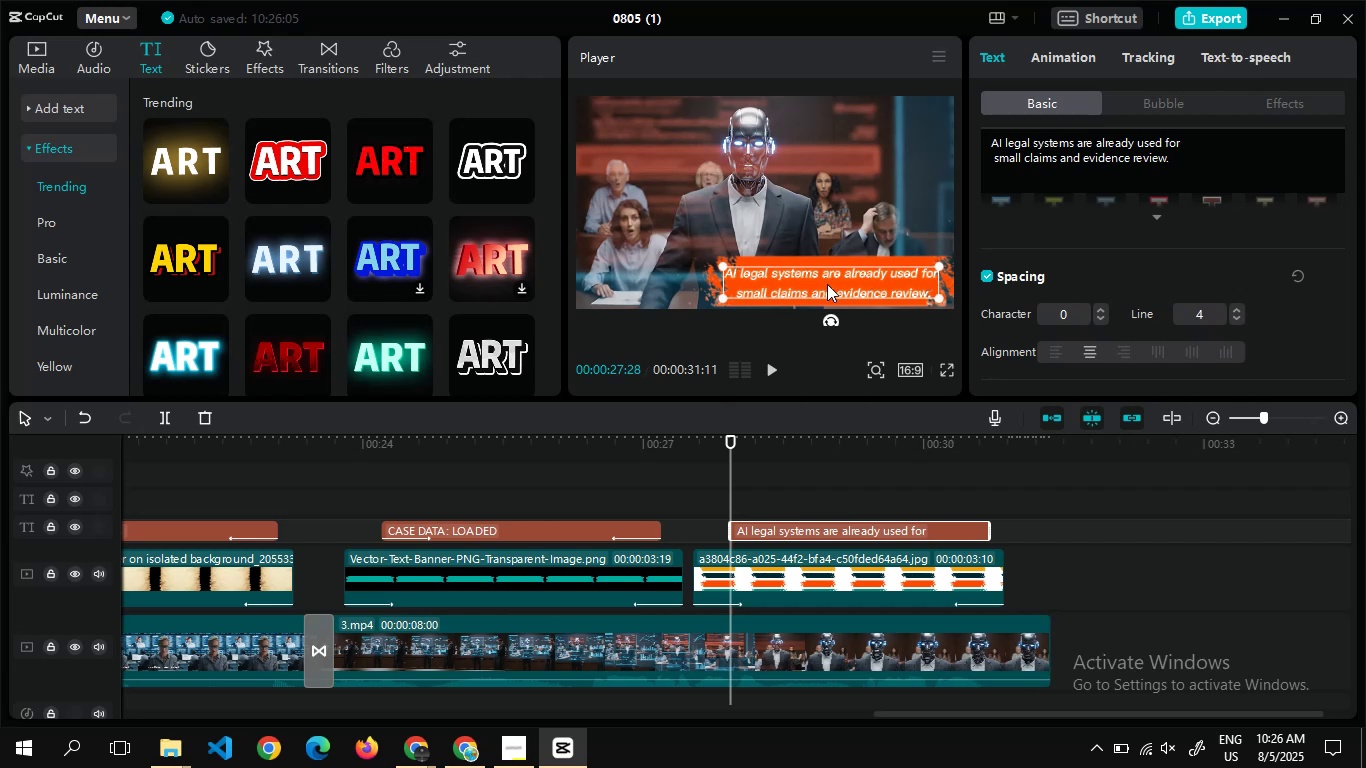 
left_click_drag(start_coordinate=[827, 284], to_coordinate=[837, 287])
 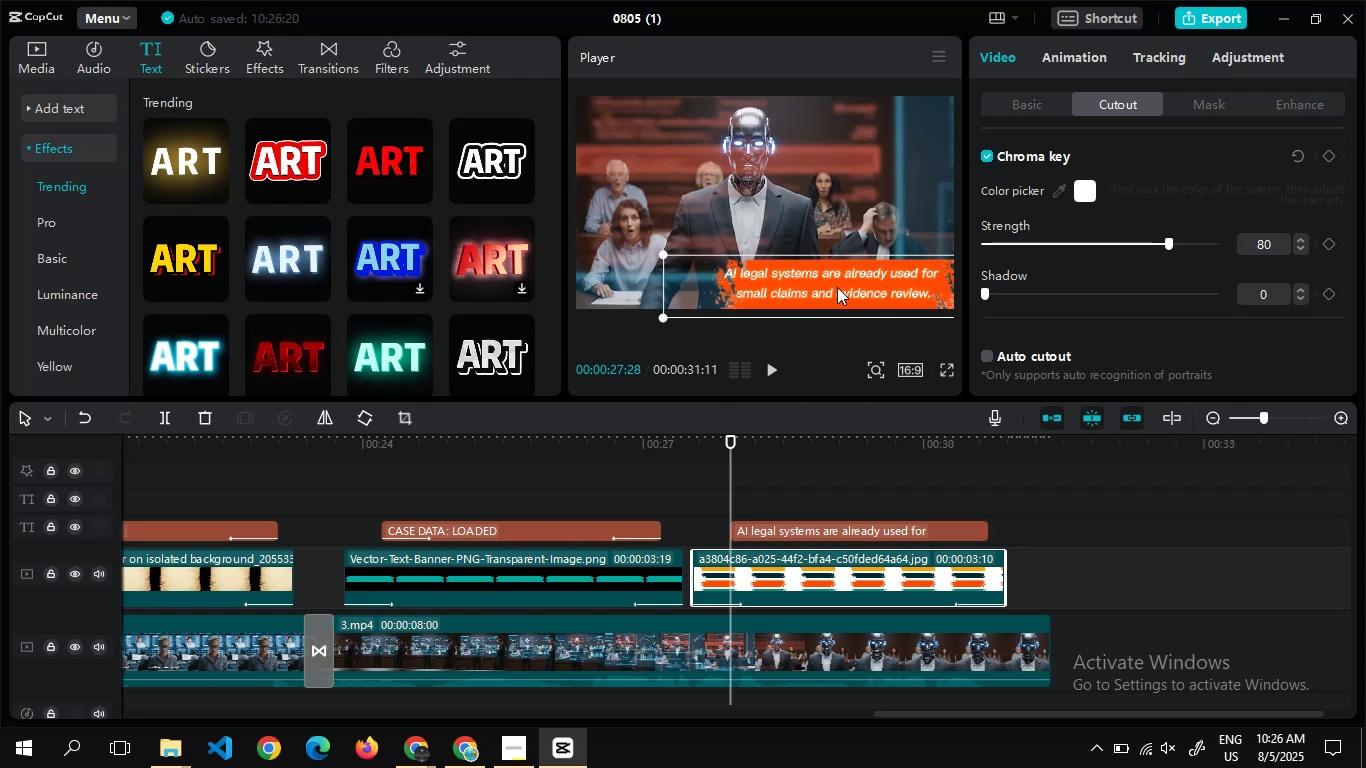 
left_click_drag(start_coordinate=[837, 287], to_coordinate=[830, 285])
 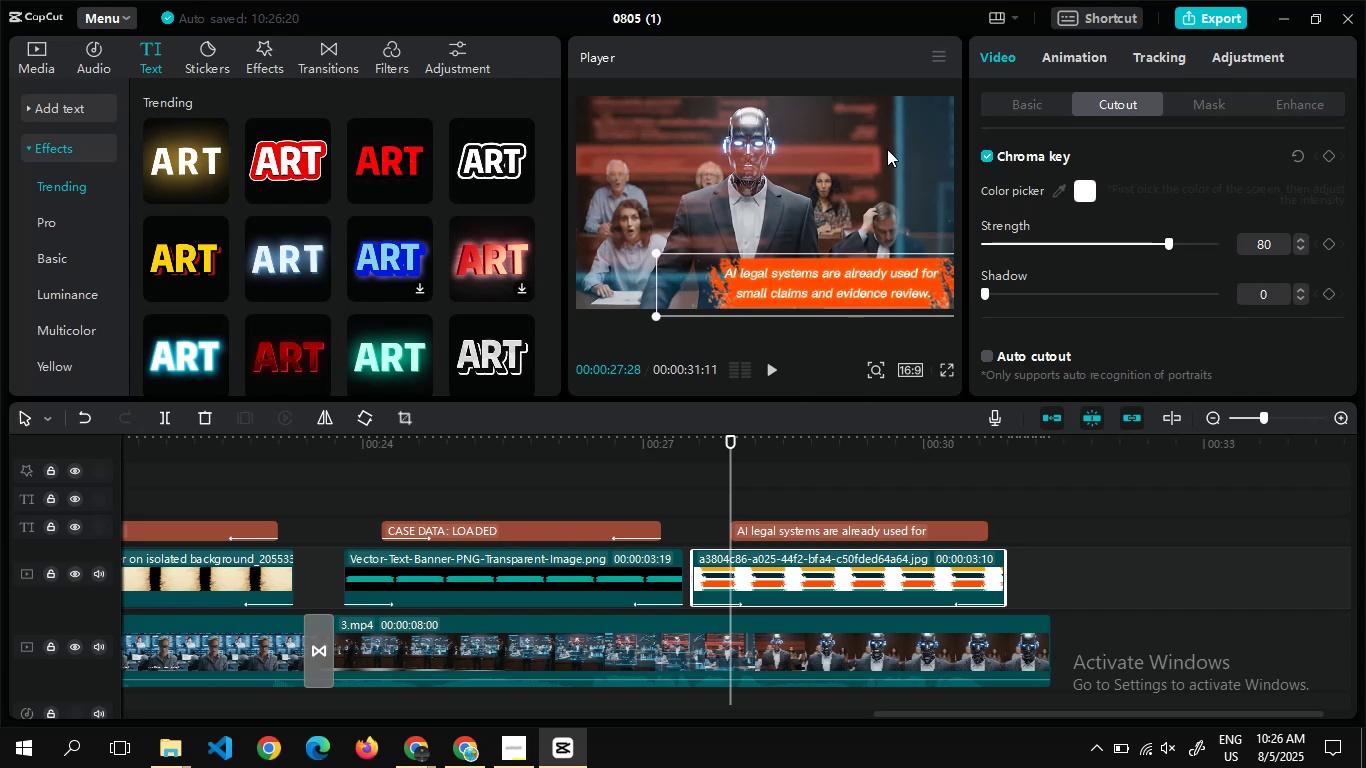 
left_click([887, 149])
 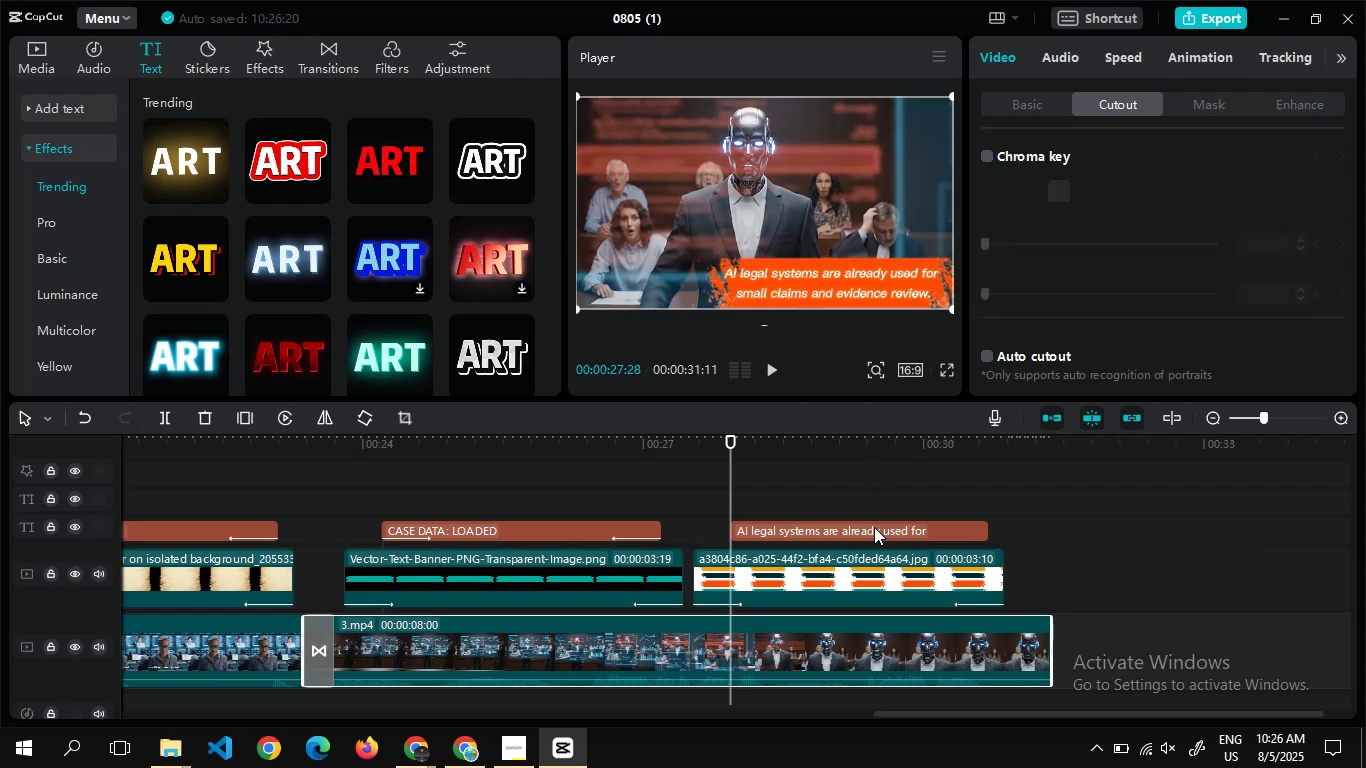 
left_click([875, 525])
 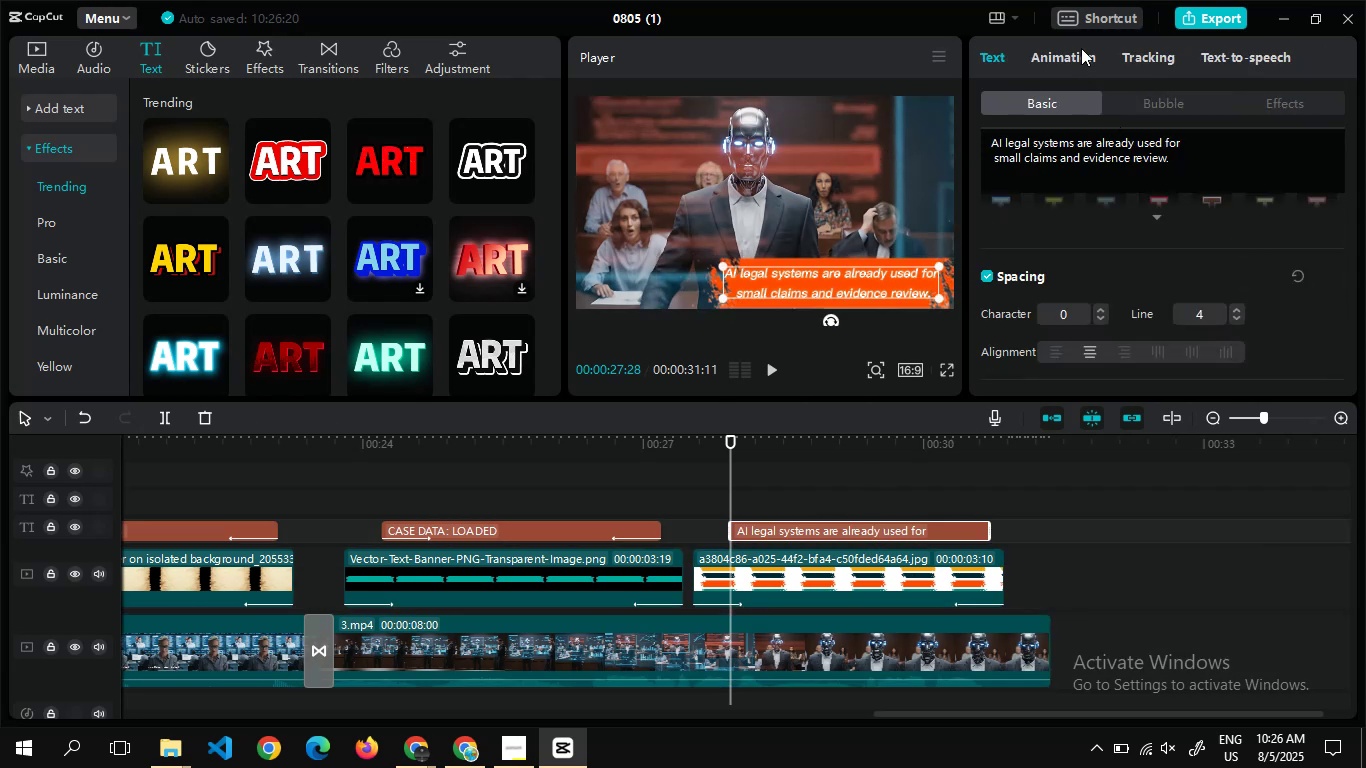 
left_click([1080, 46])
 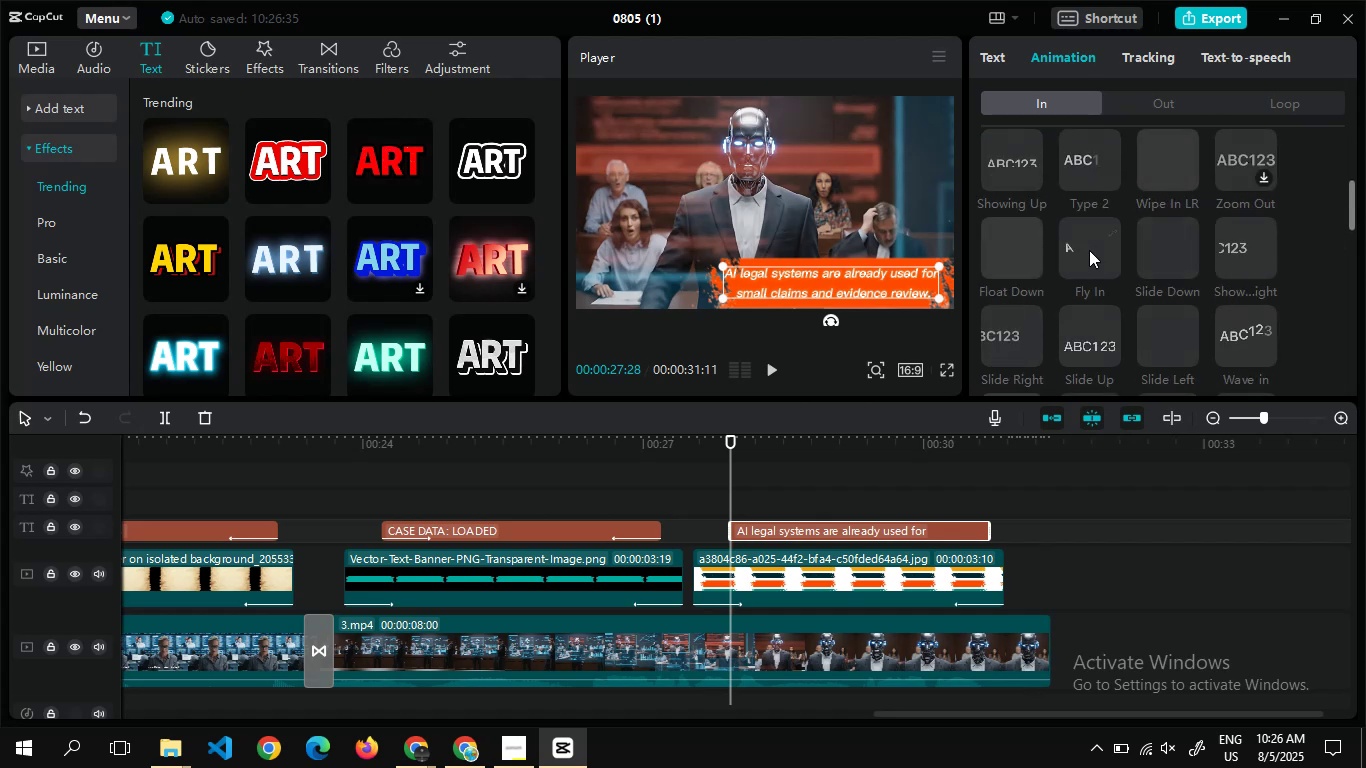 
left_click_drag(start_coordinate=[1044, 235], to_coordinate=[1017, 244])
 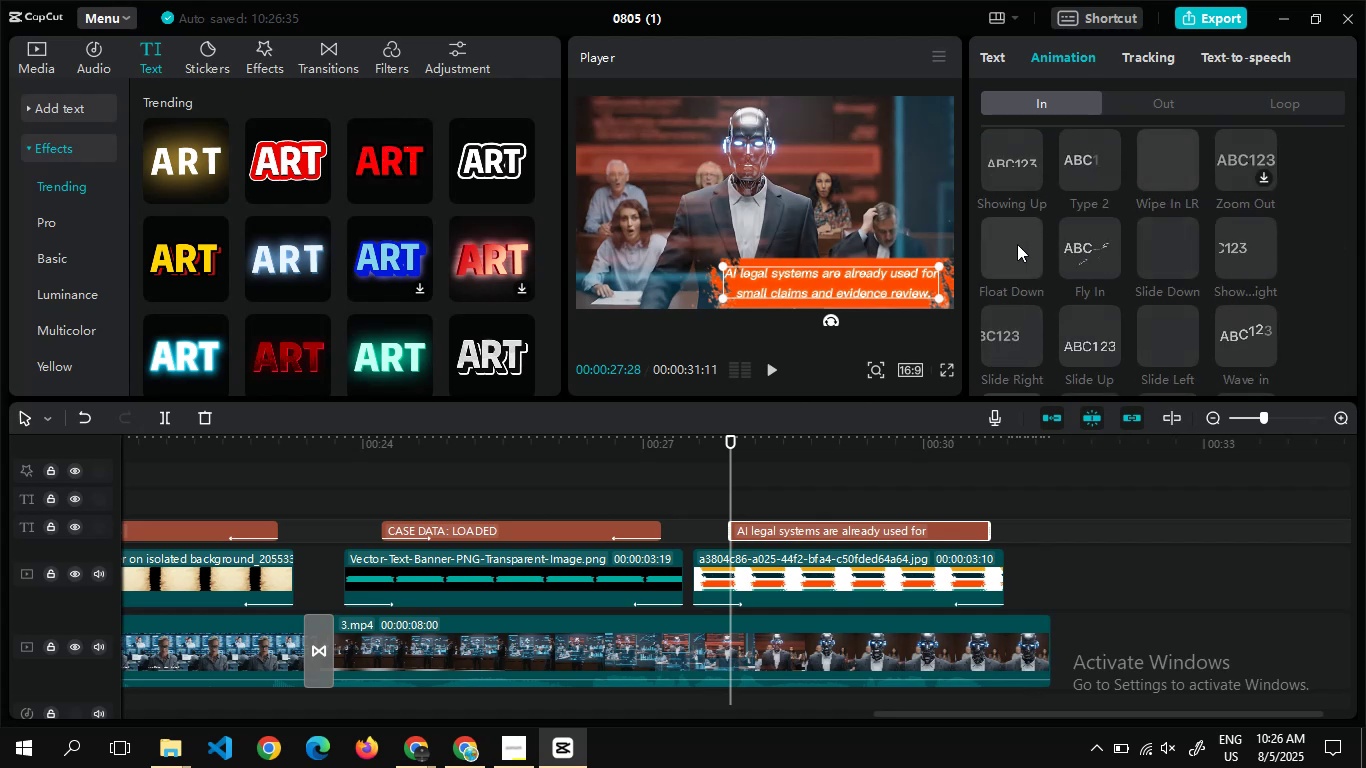 
left_click([1017, 244])
 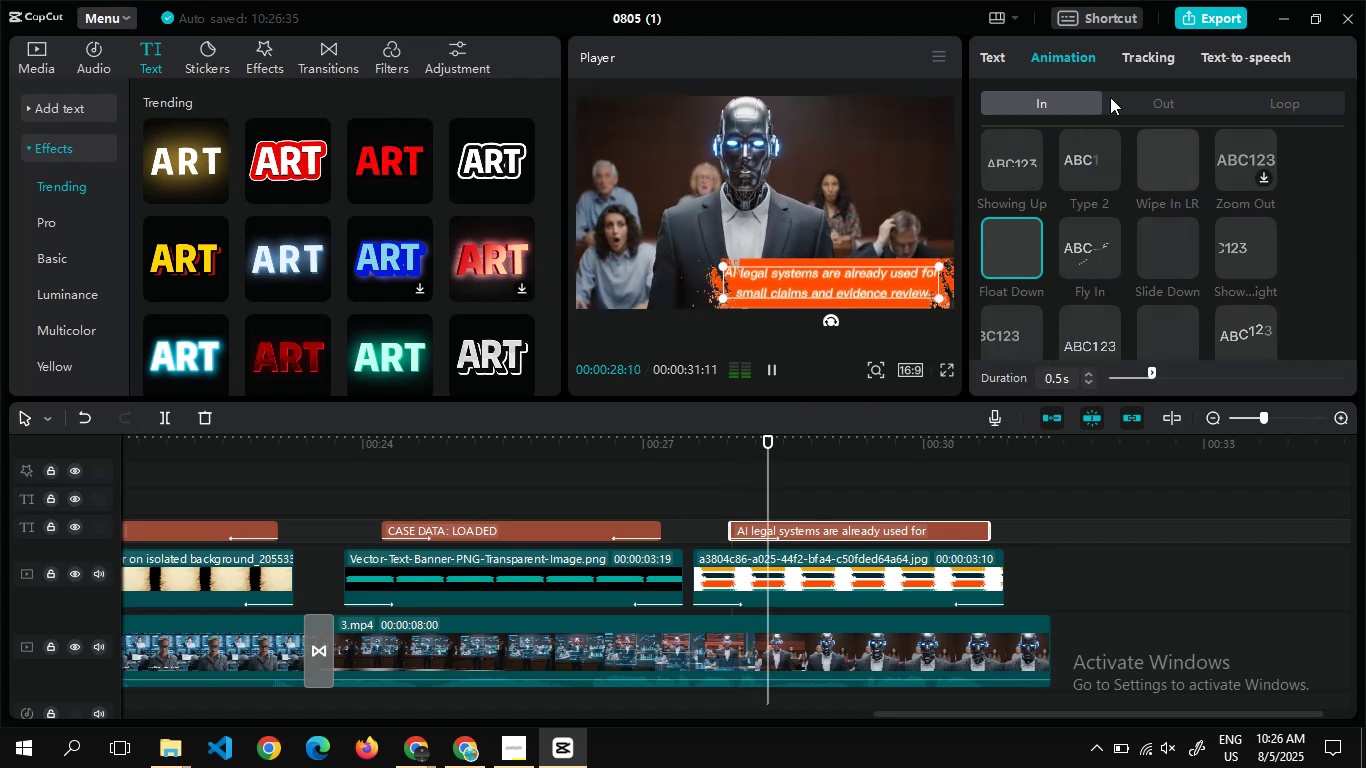 
left_click([1131, 98])
 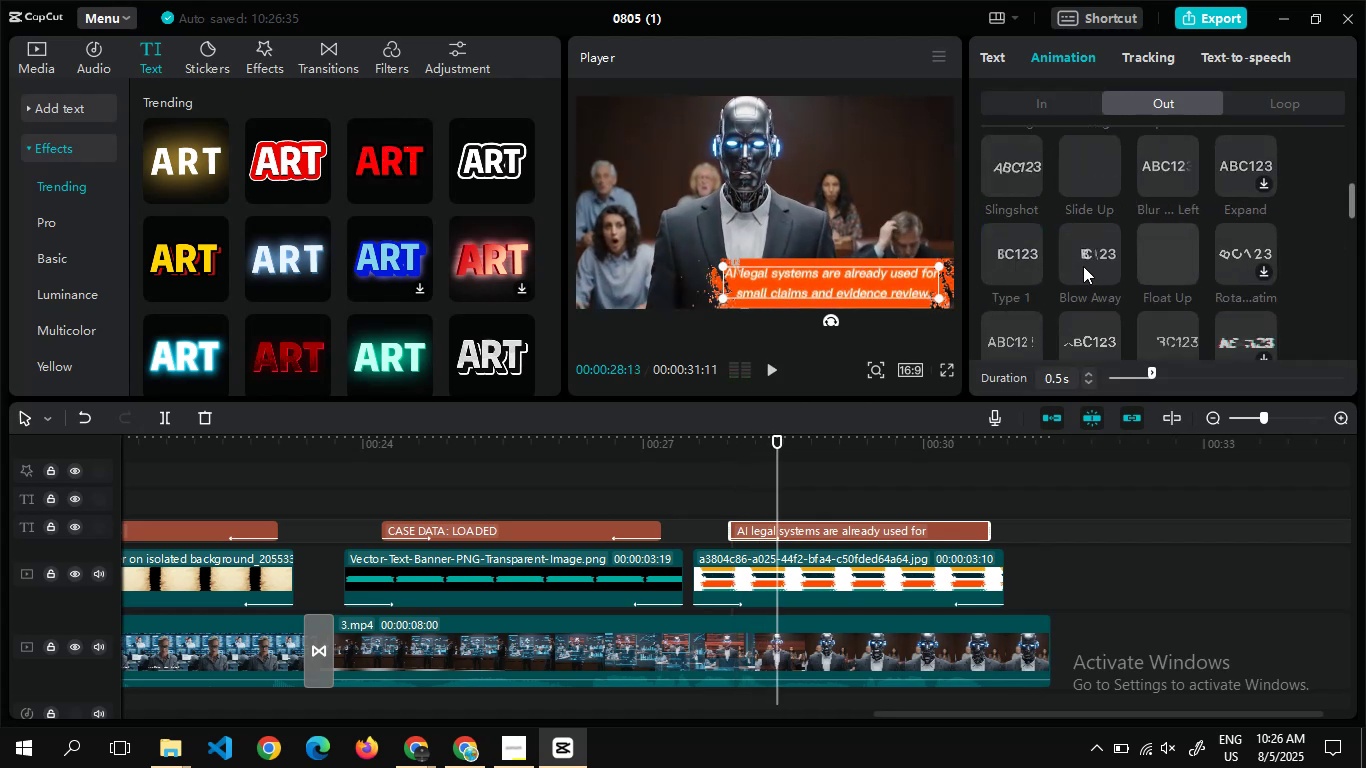 
wait(6.33)
 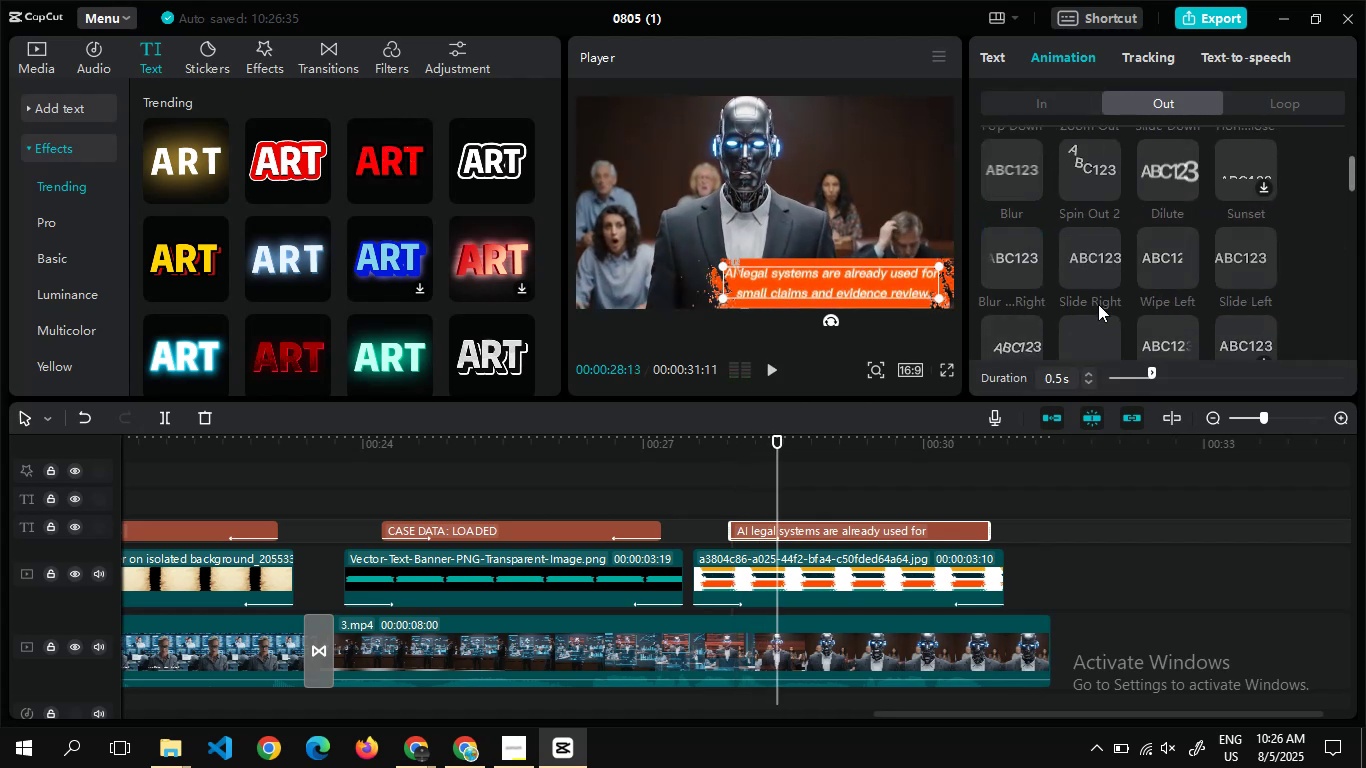 
left_click([1175, 250])
 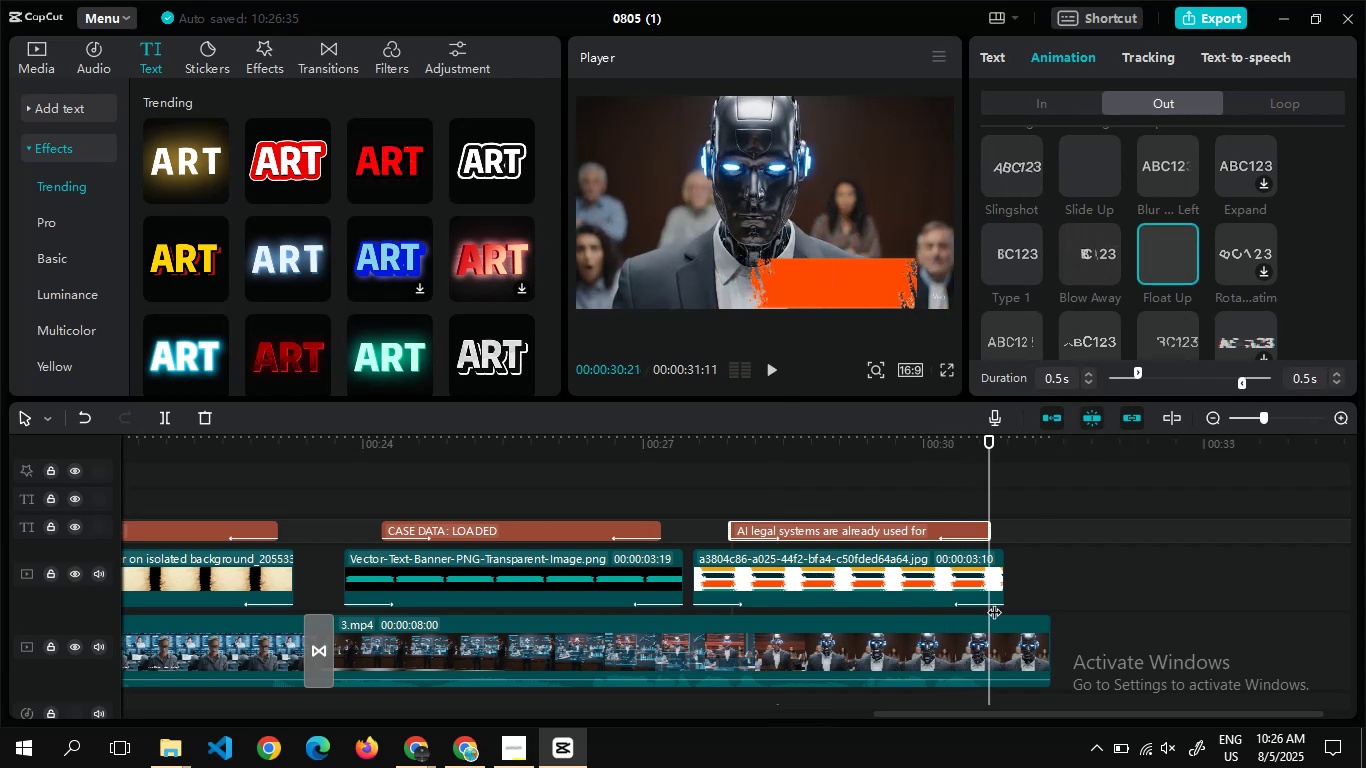 
left_click_drag(start_coordinate=[947, 715], to_coordinate=[1078, 713])
 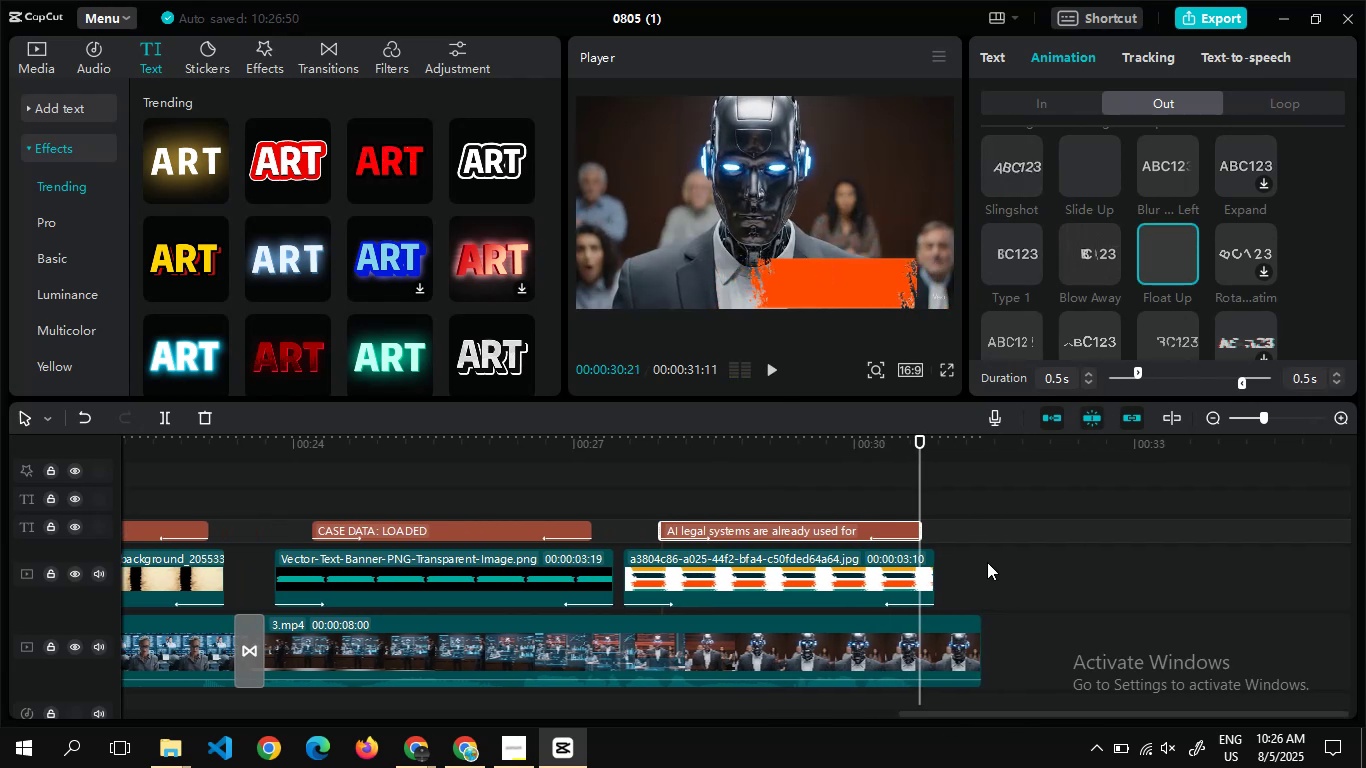 
double_click([987, 562])
 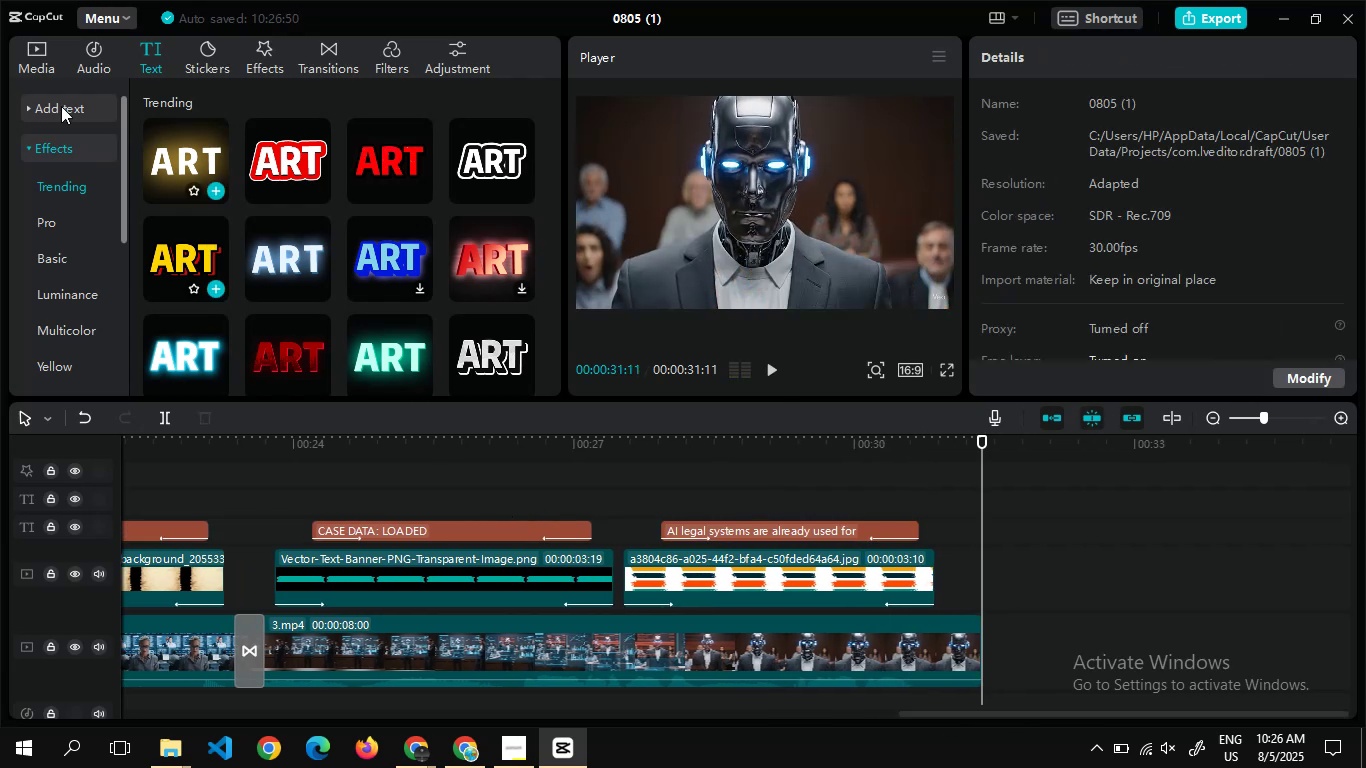 
left_click([32, 64])
 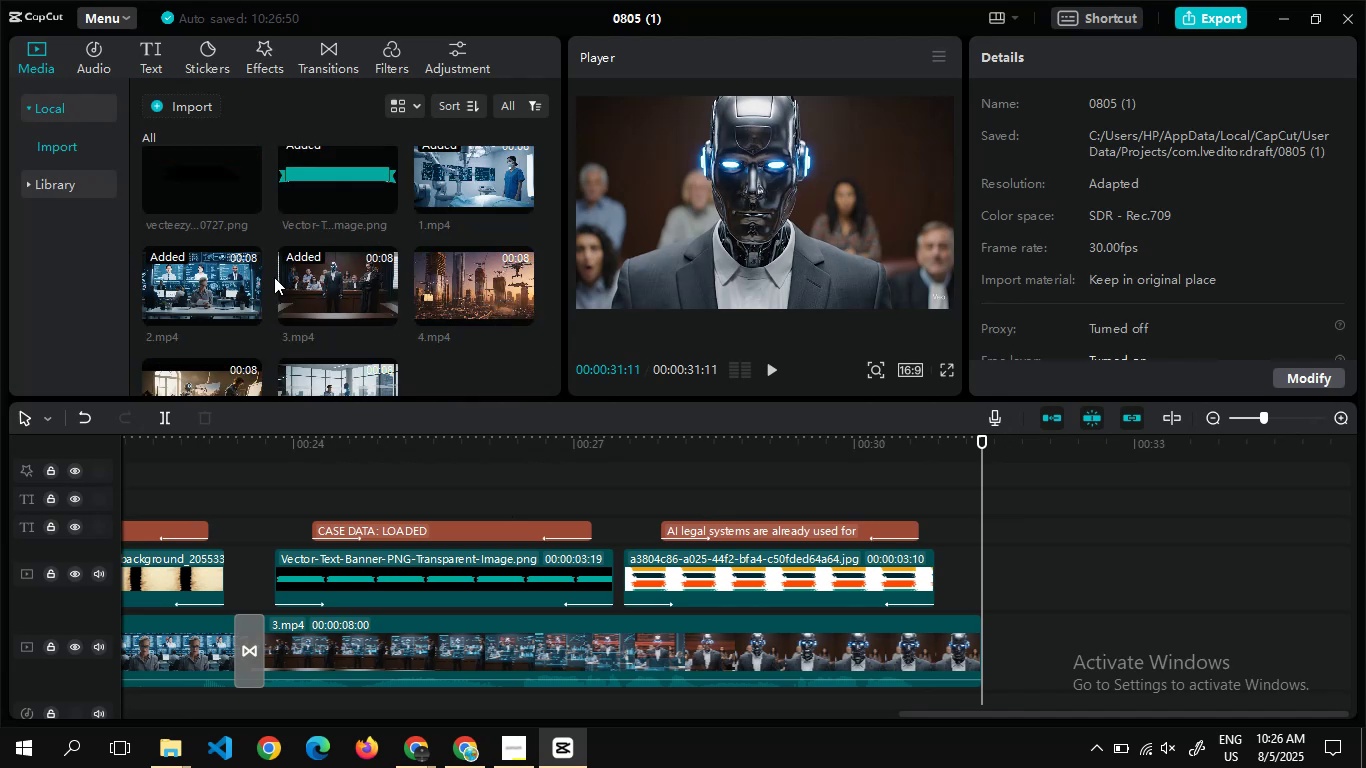 
left_click_drag(start_coordinate=[450, 289], to_coordinate=[994, 640])
 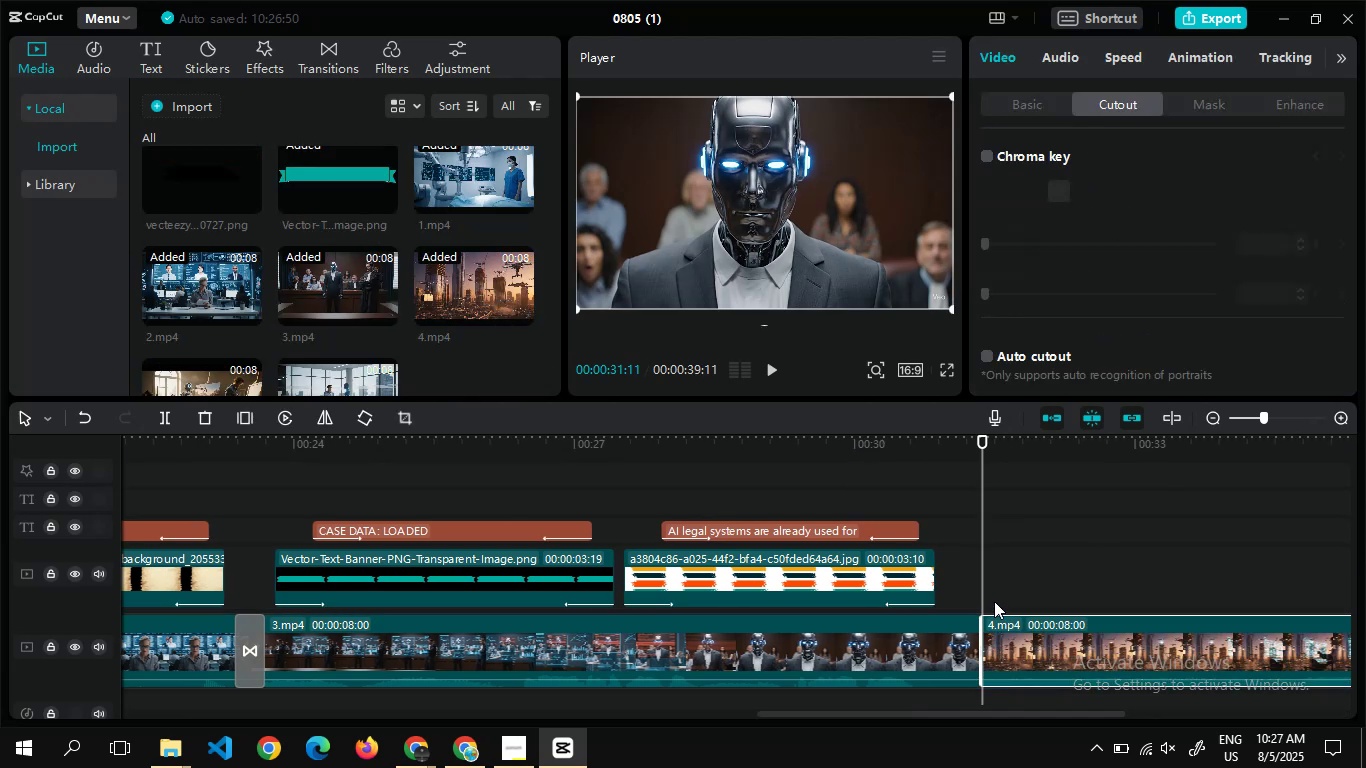 
double_click([994, 601])
 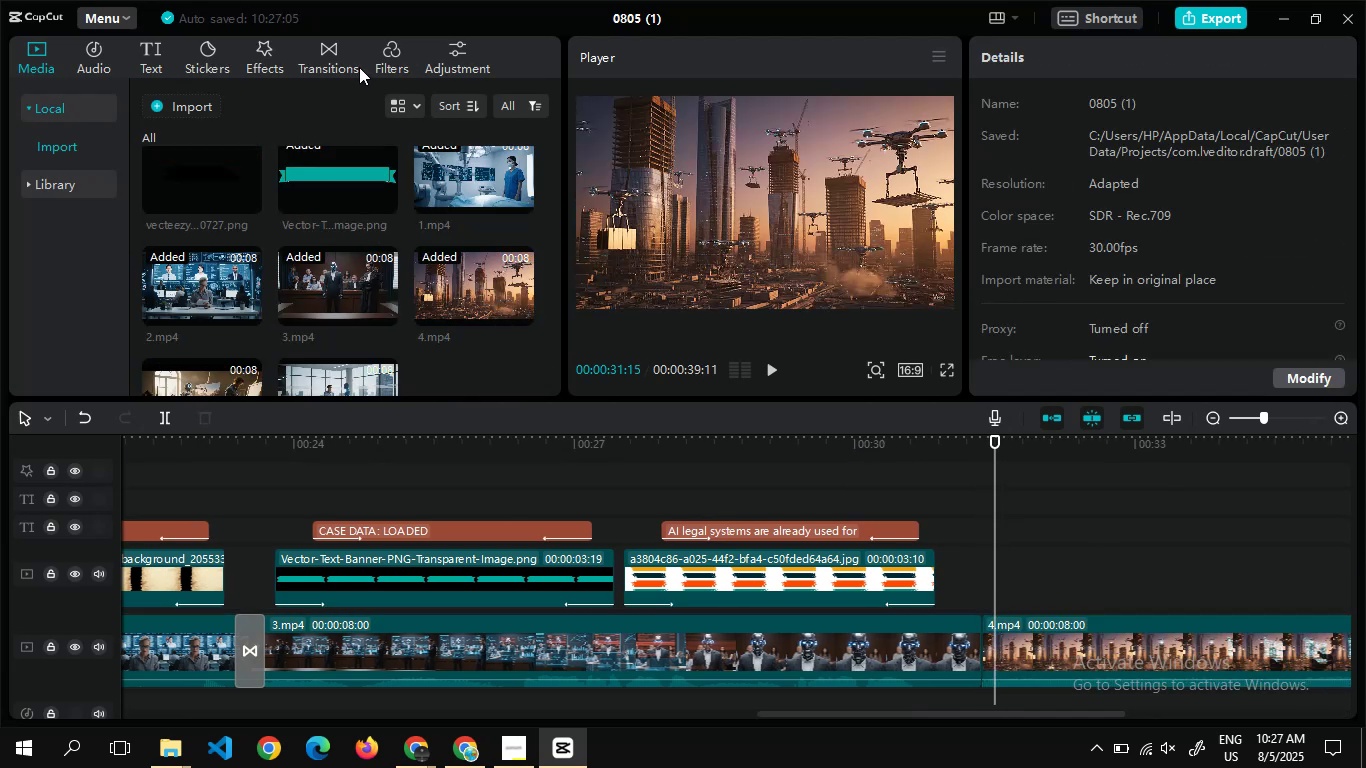 
left_click([312, 40])
 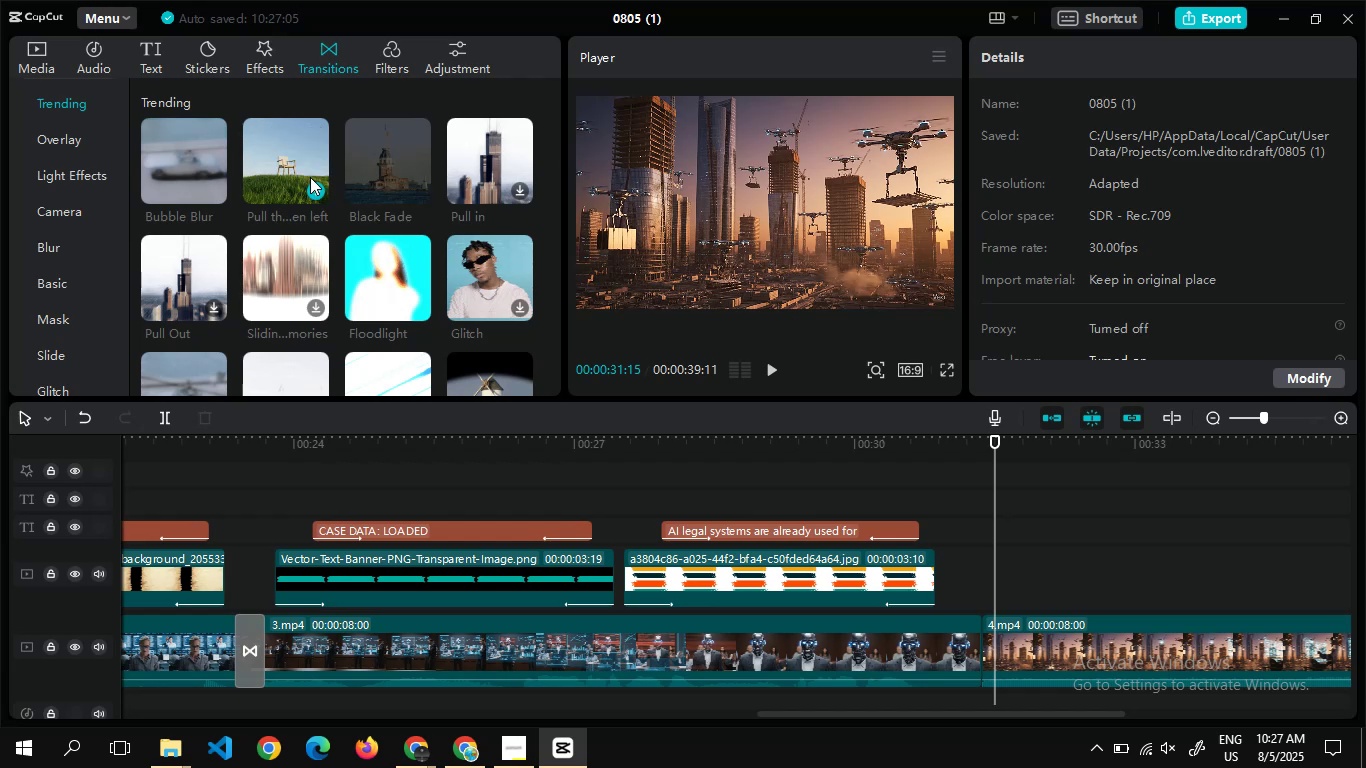 
left_click([311, 191])
 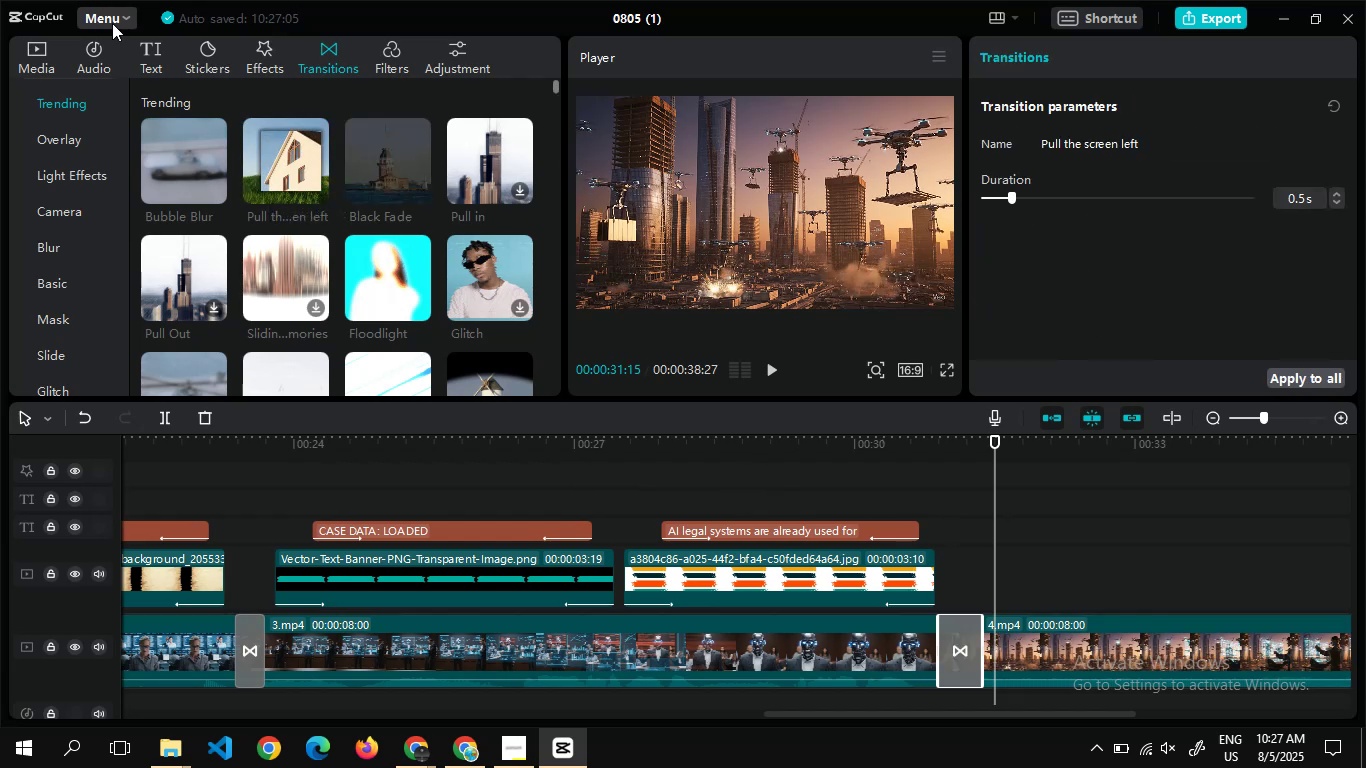 
left_click([31, 49])
 